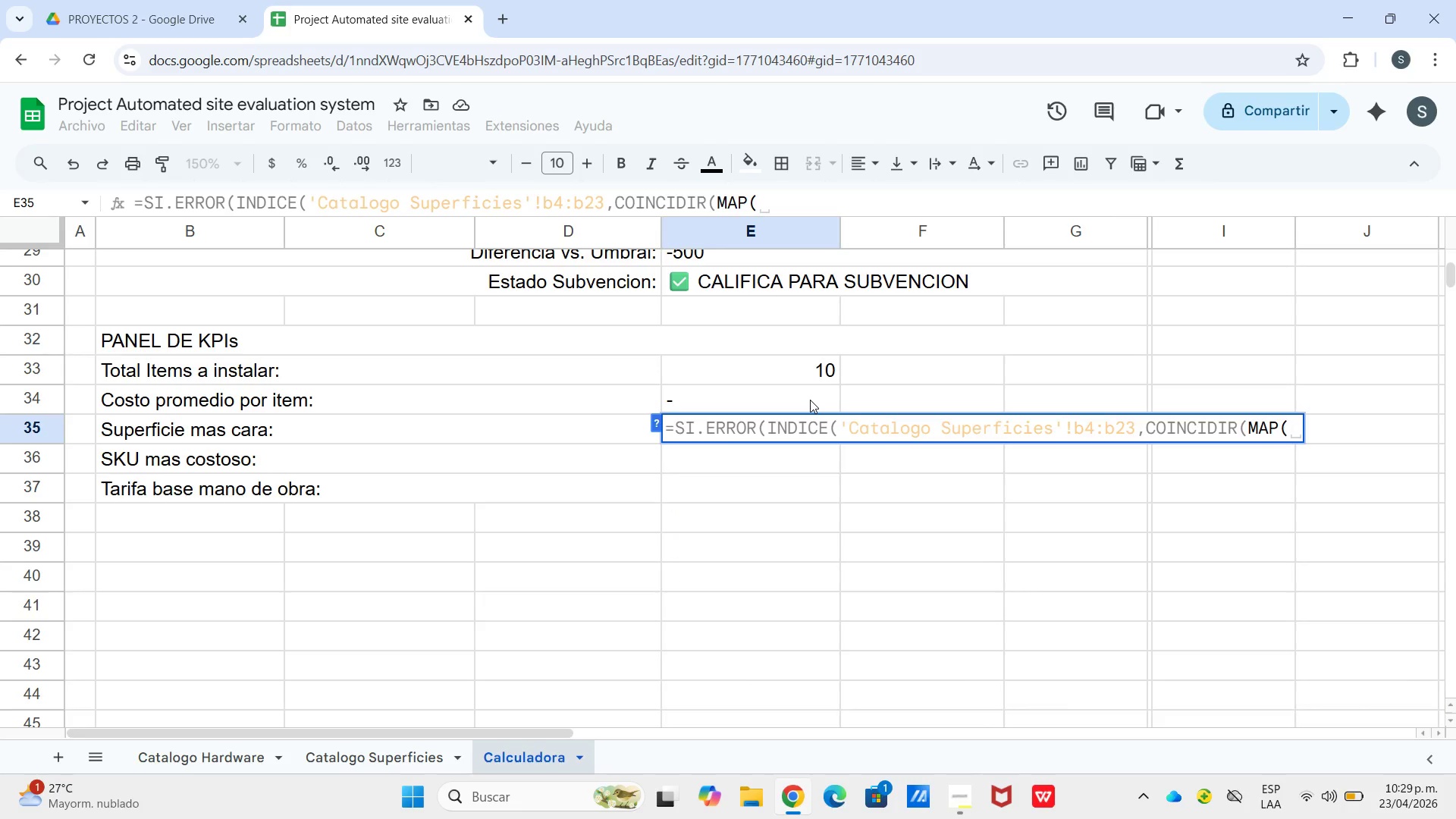 
key(ArrowLeft)
 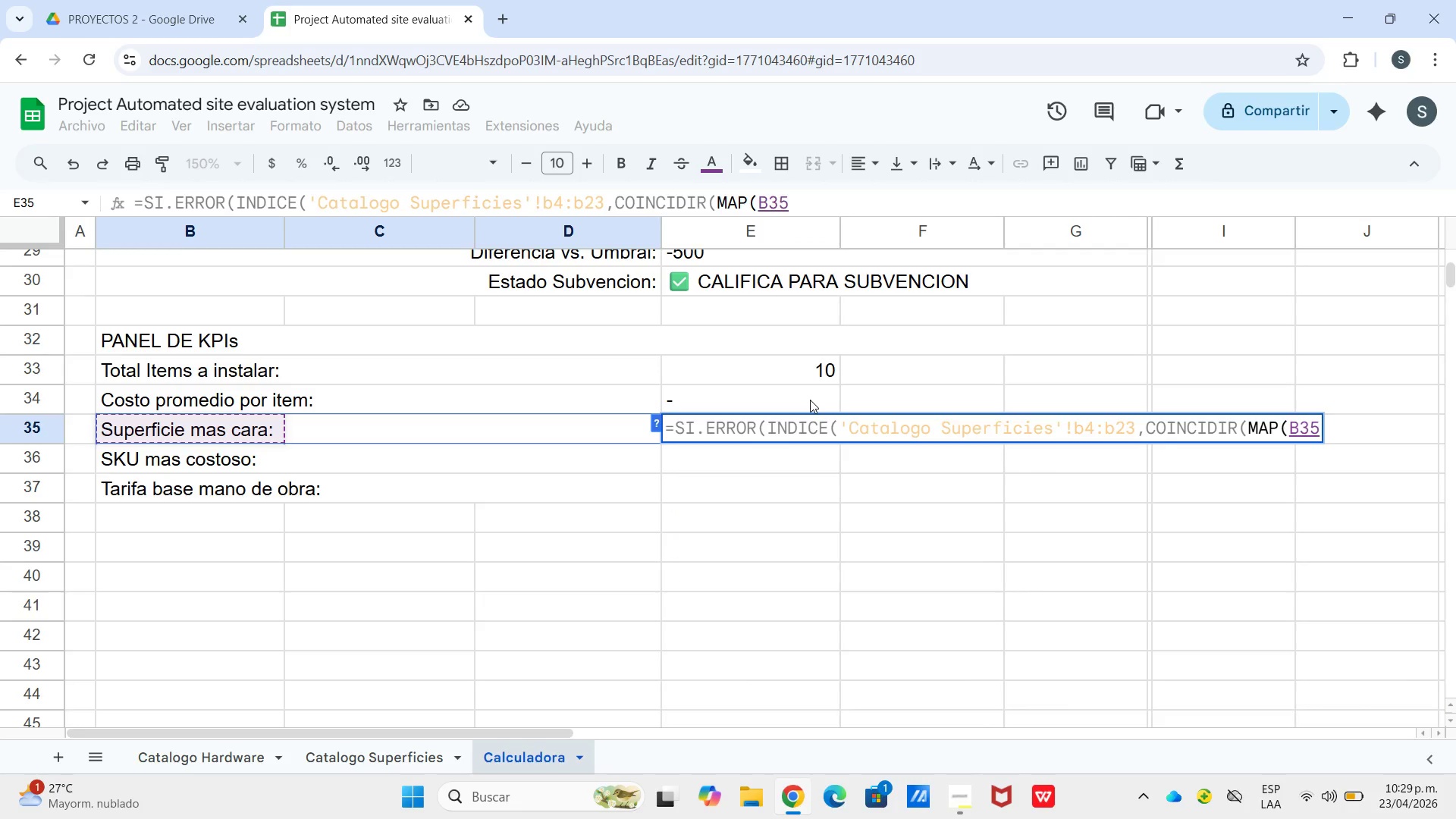 
key(ArrowLeft)
 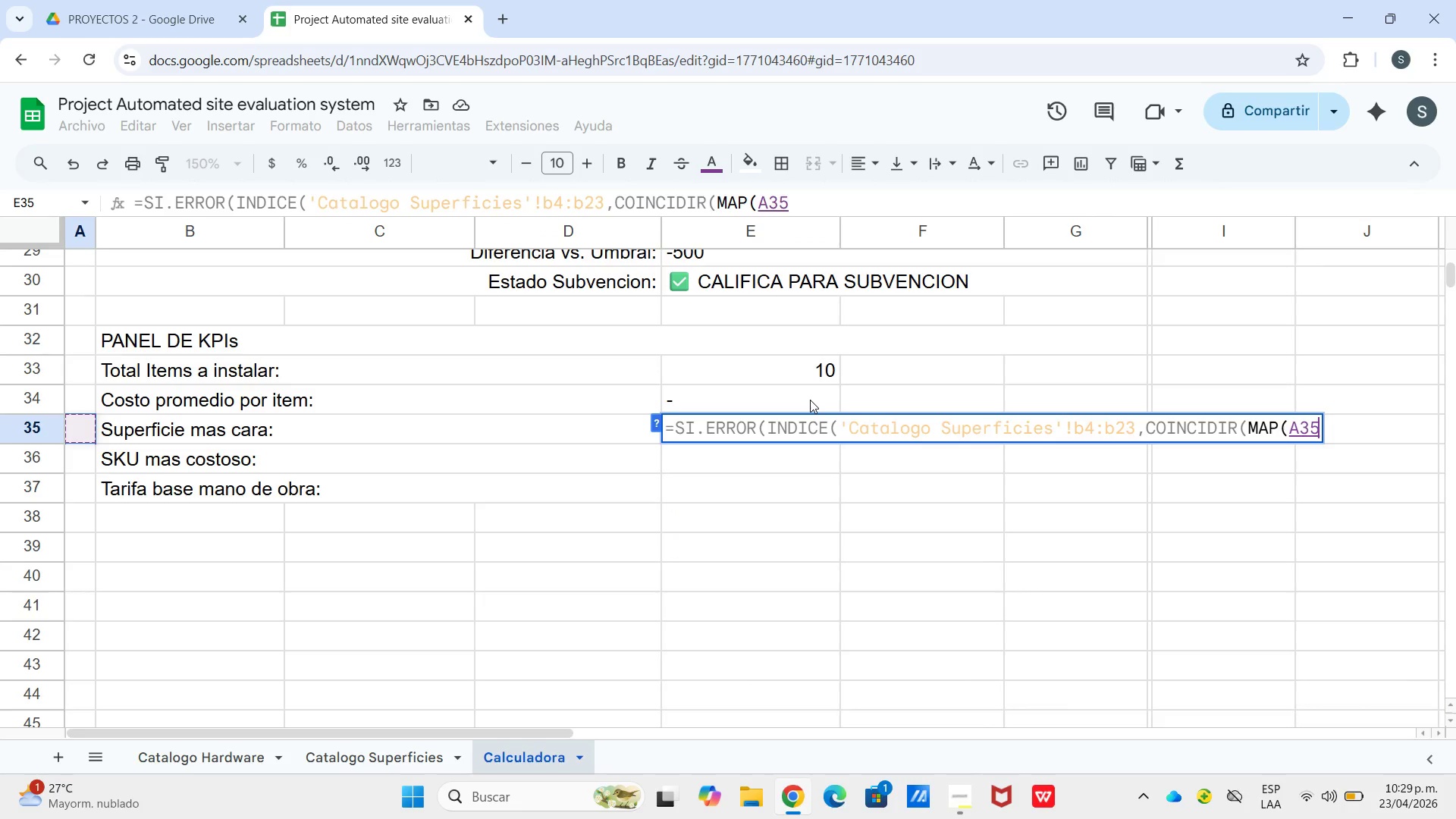 
key(ArrowLeft)
 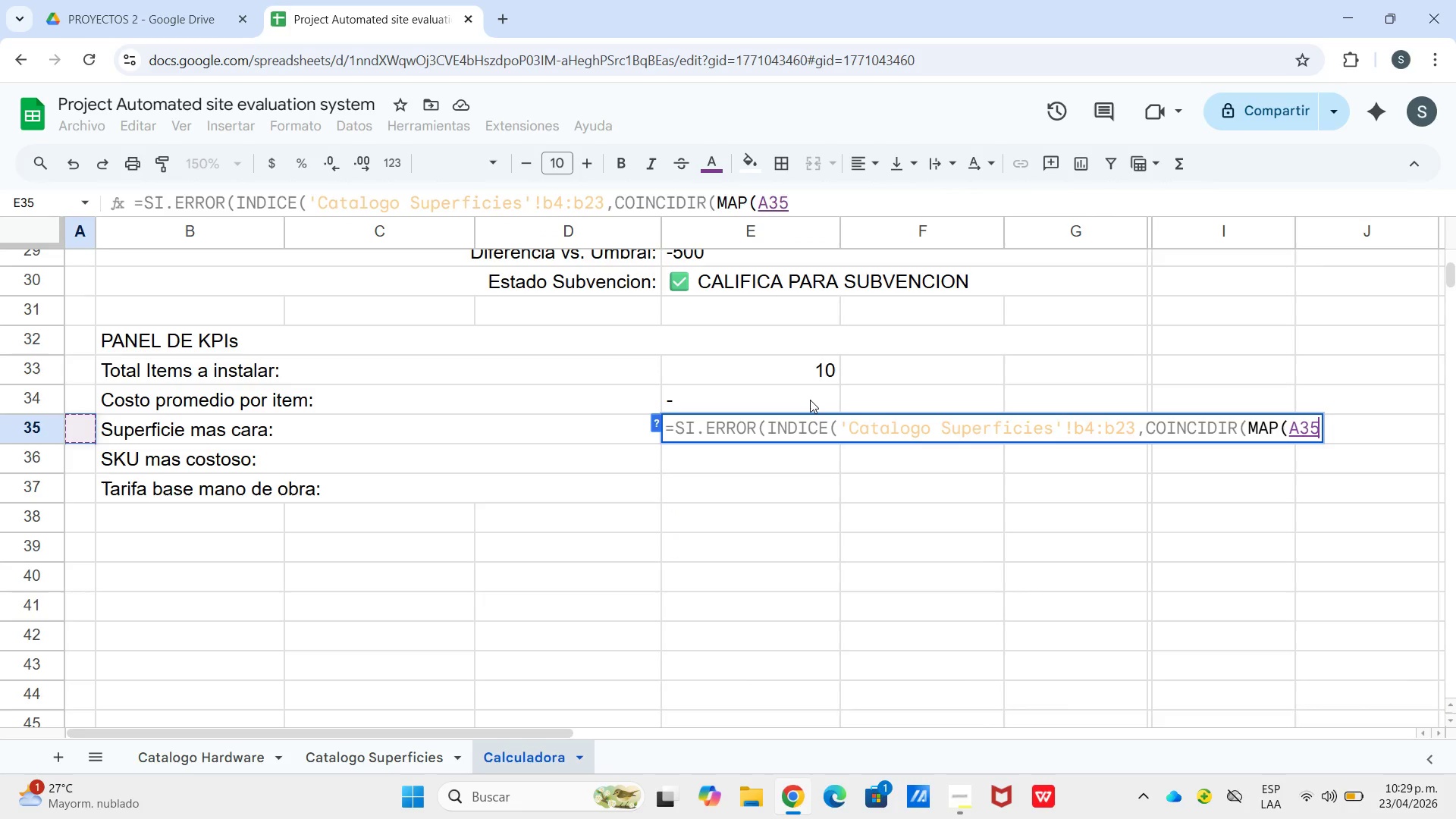 
key(ArrowLeft)
 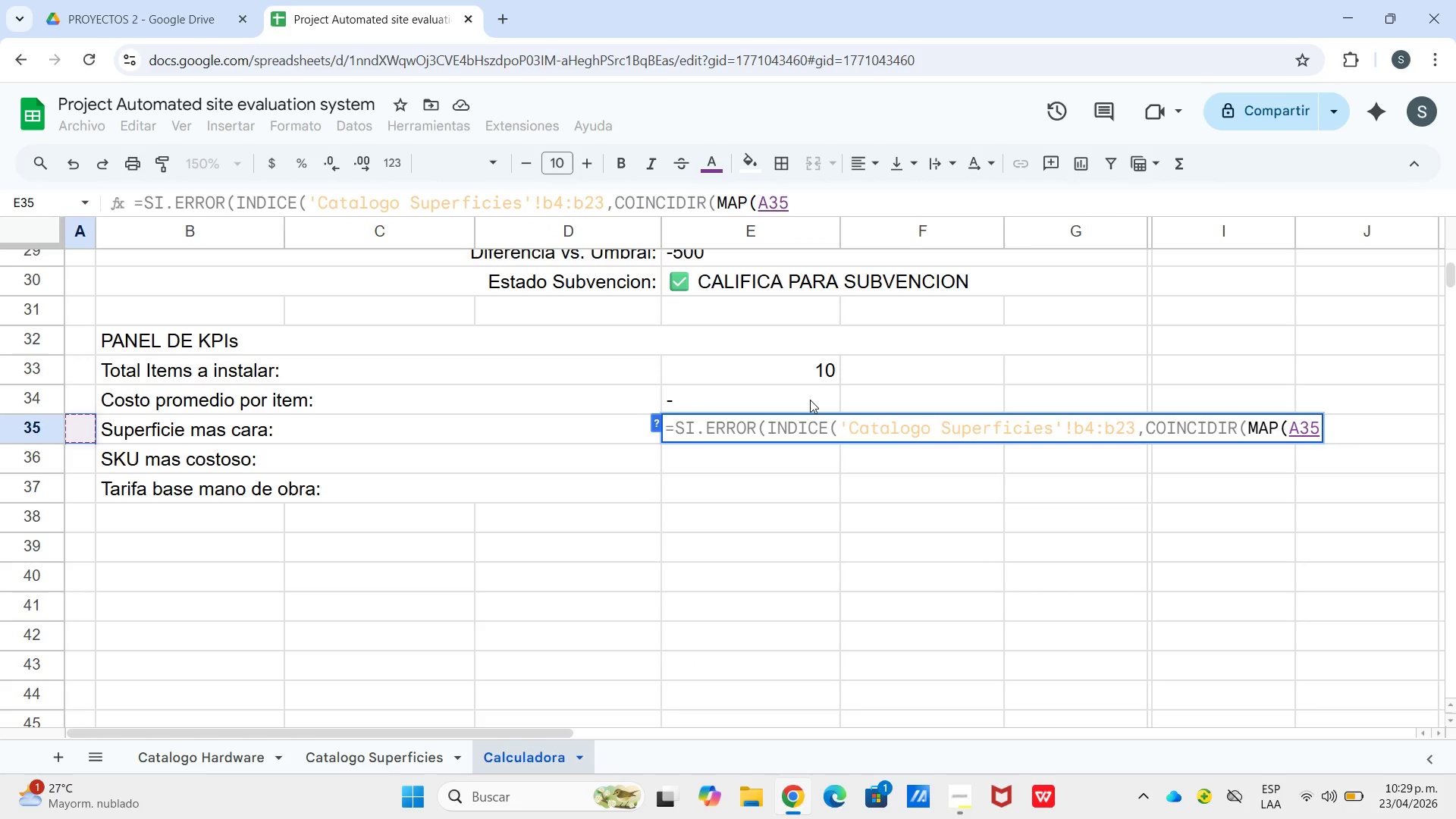 
key(Backspace)
key(Backspace)
key(Backspace)
key(Backspace)
key(Backspace)
type(z)
key(Backspace)
type(x)
key(Tab)
type([Catalogo Superficies[!d4>d23)
 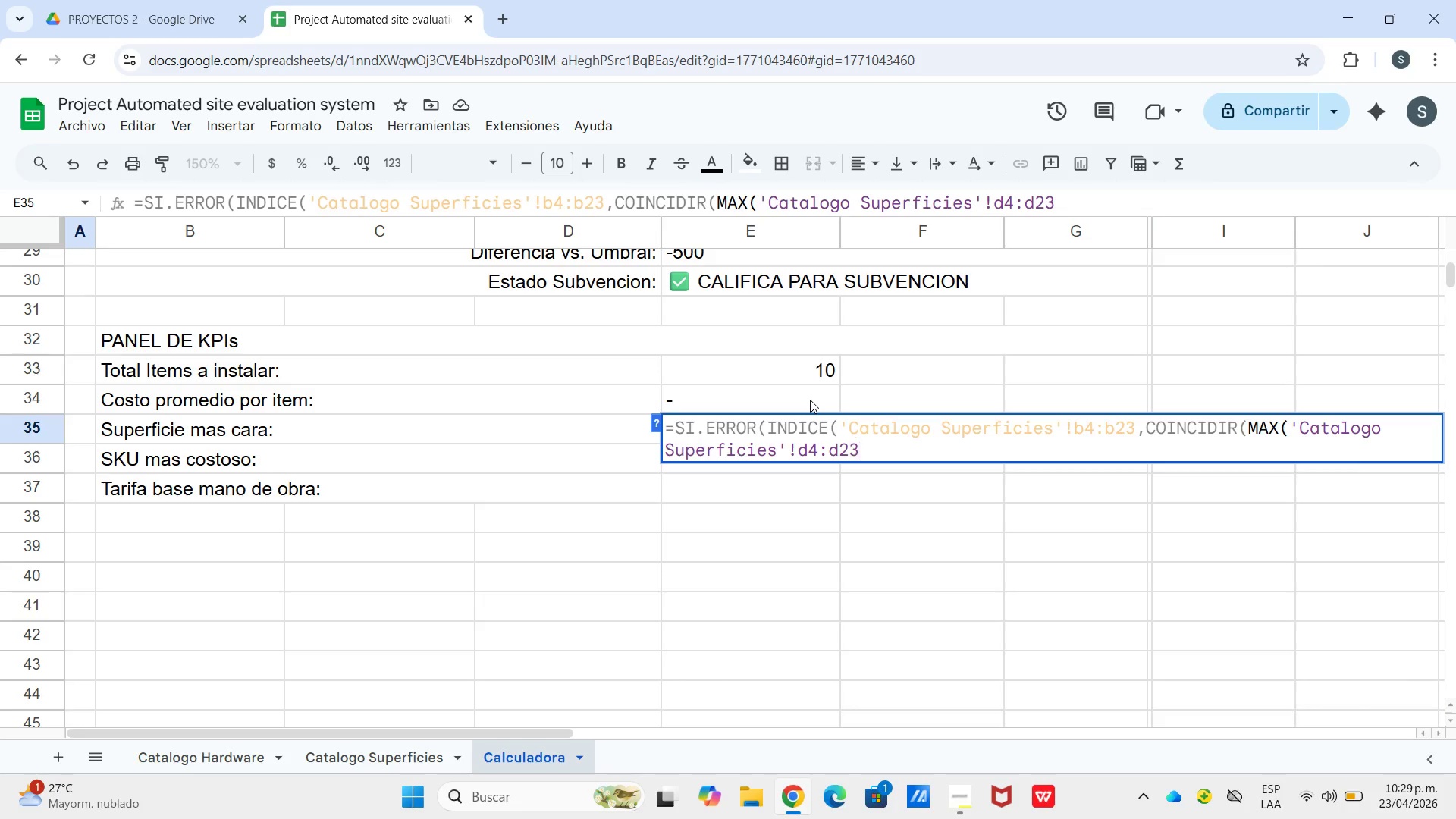 
wait(5.22)
 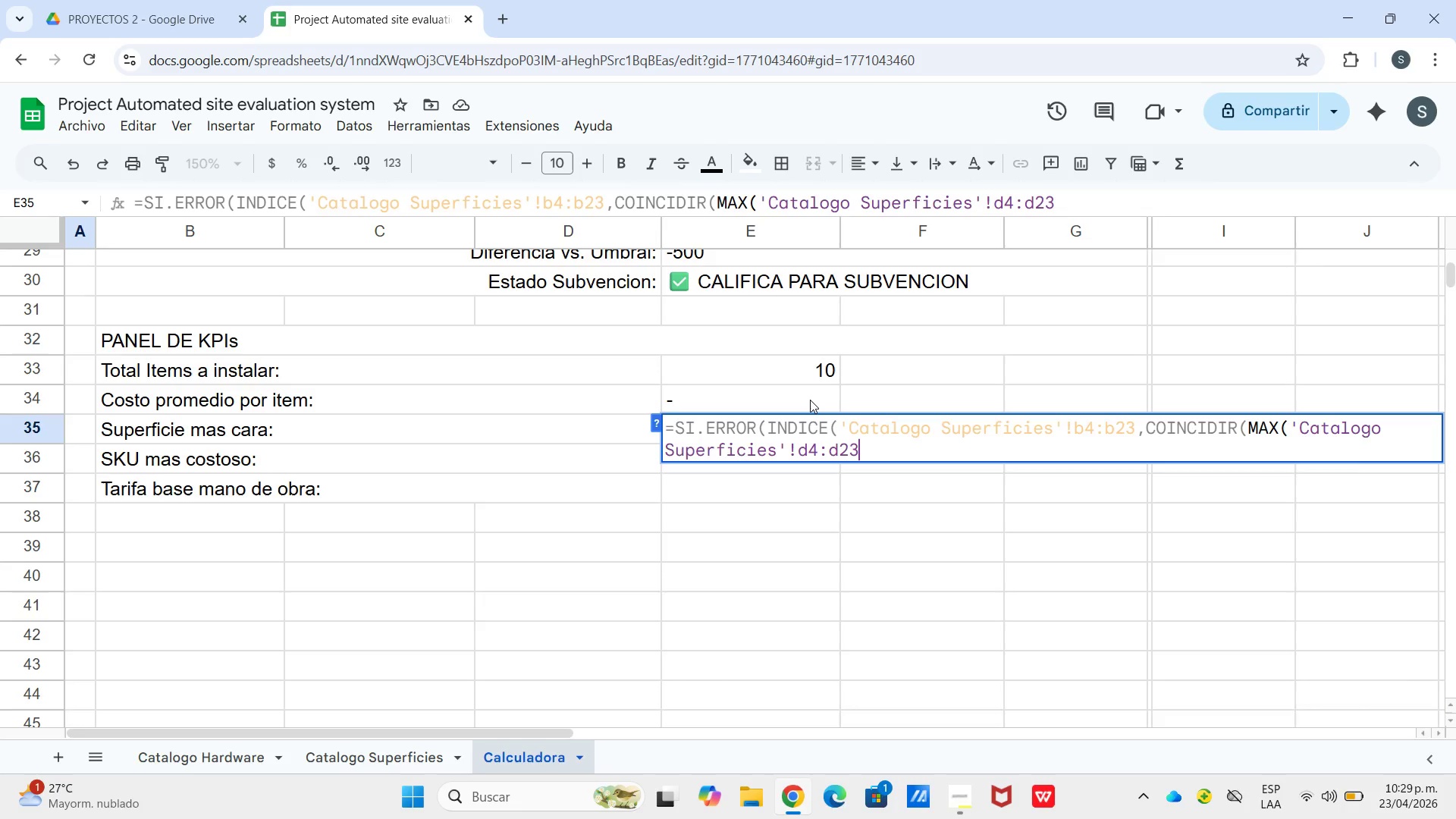 
key(Shift+9)
 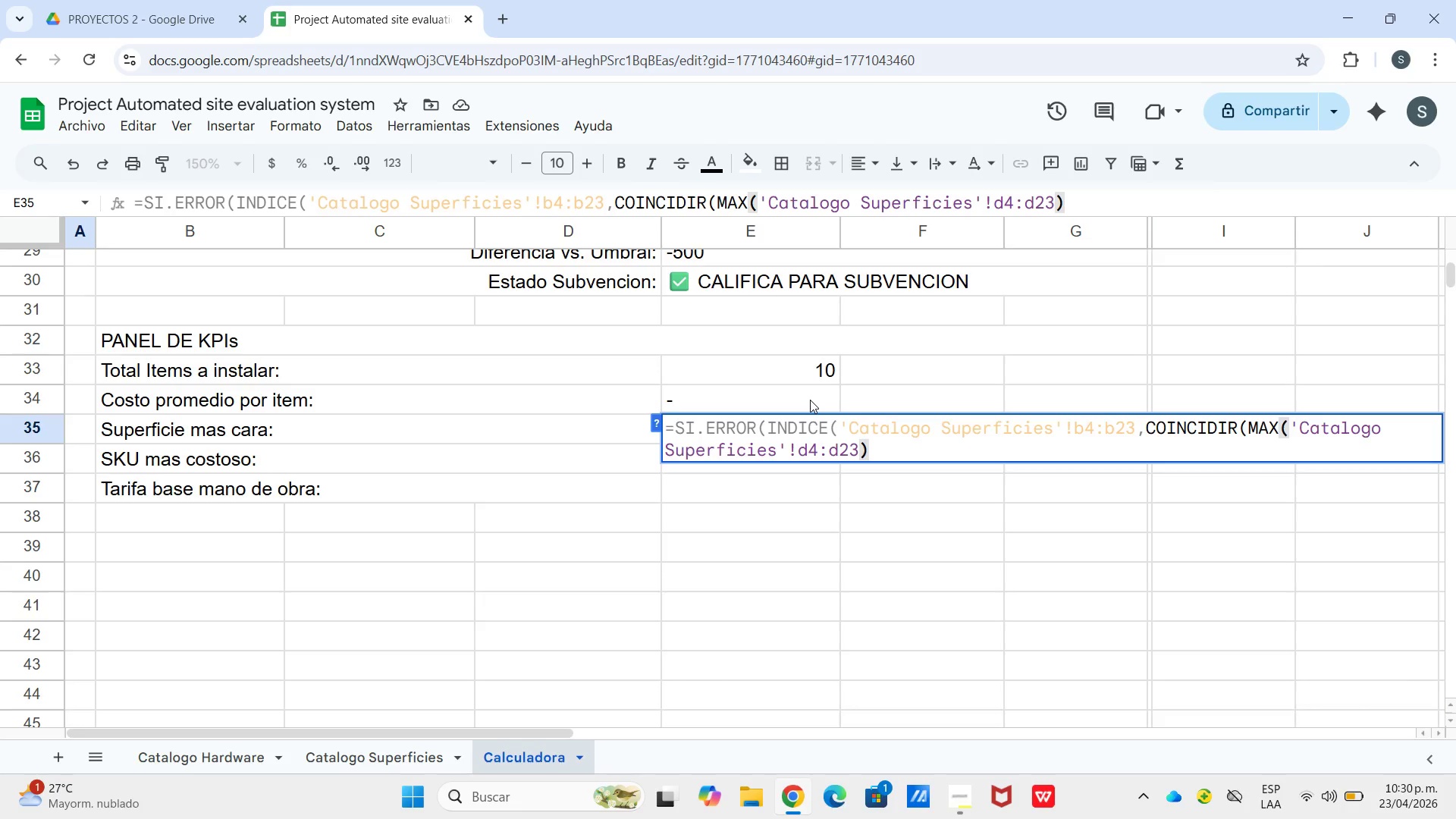 
type(,[Catalogo Superficies[!d4>d23,0((,@-2)
key(Backspace)
type(@()
 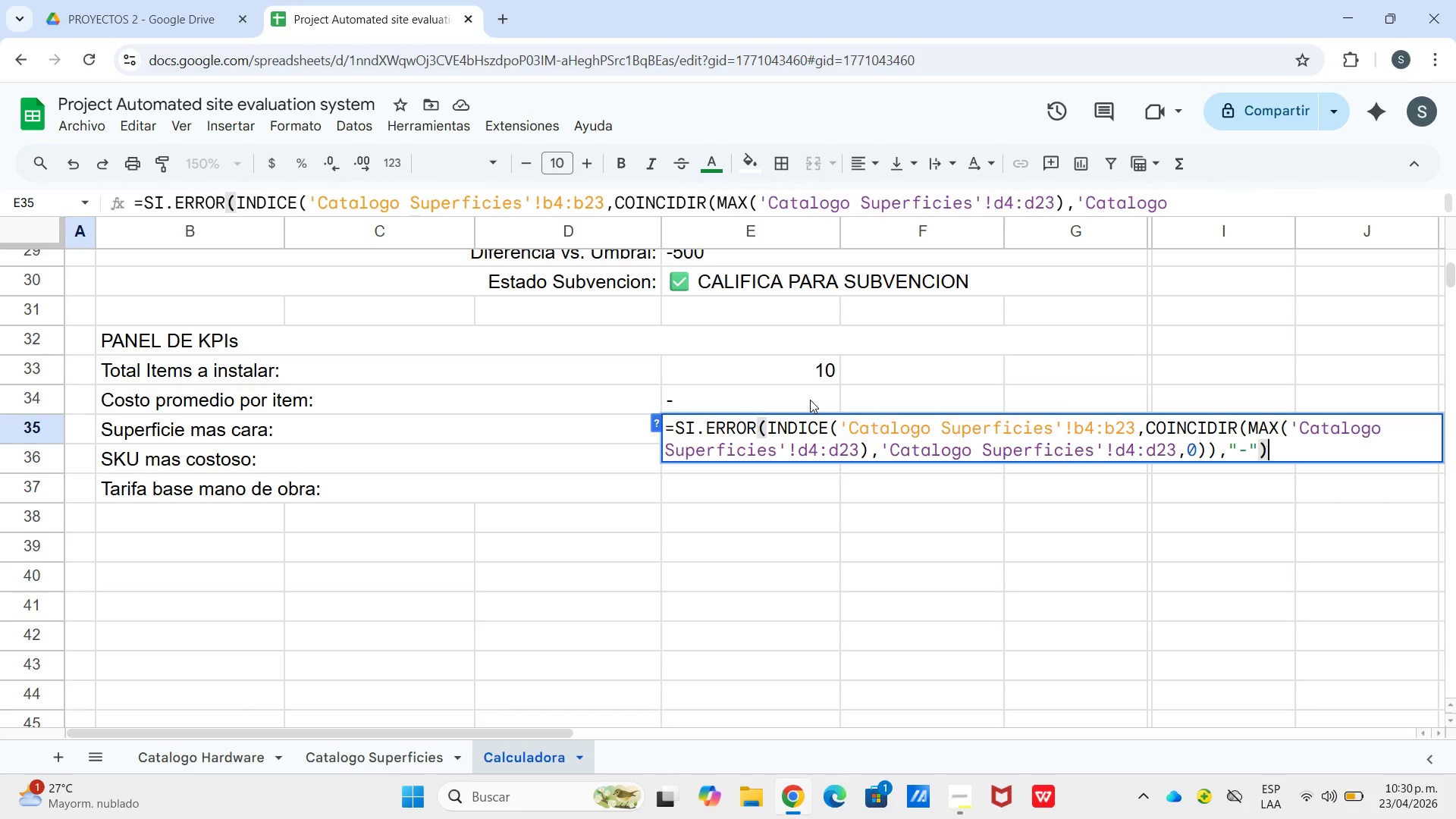 
wait(13.61)
 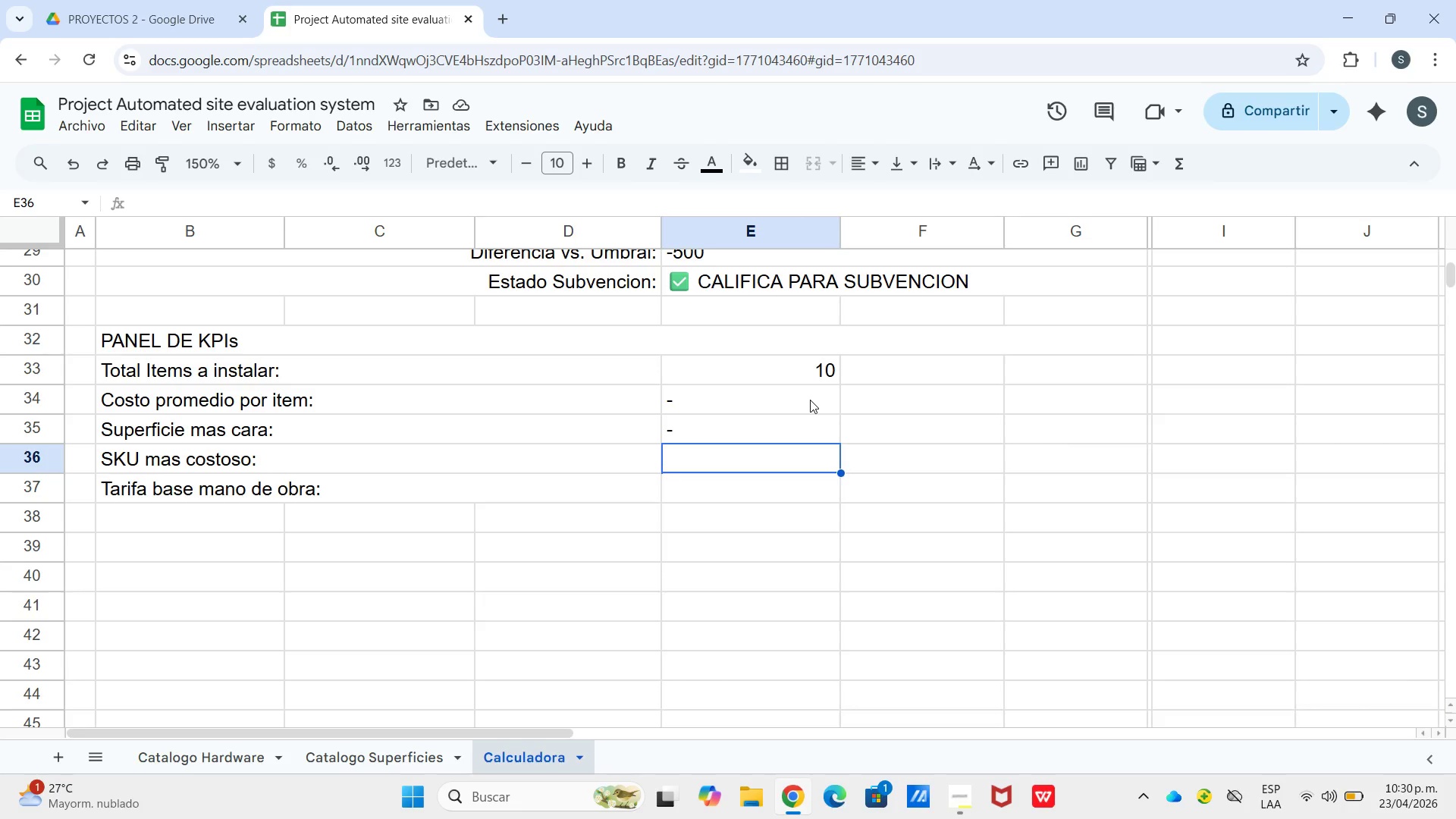 
type()si.er)
key(Tab)
type(indi)
key(Tab)
type([Catalogo Hardwore)
 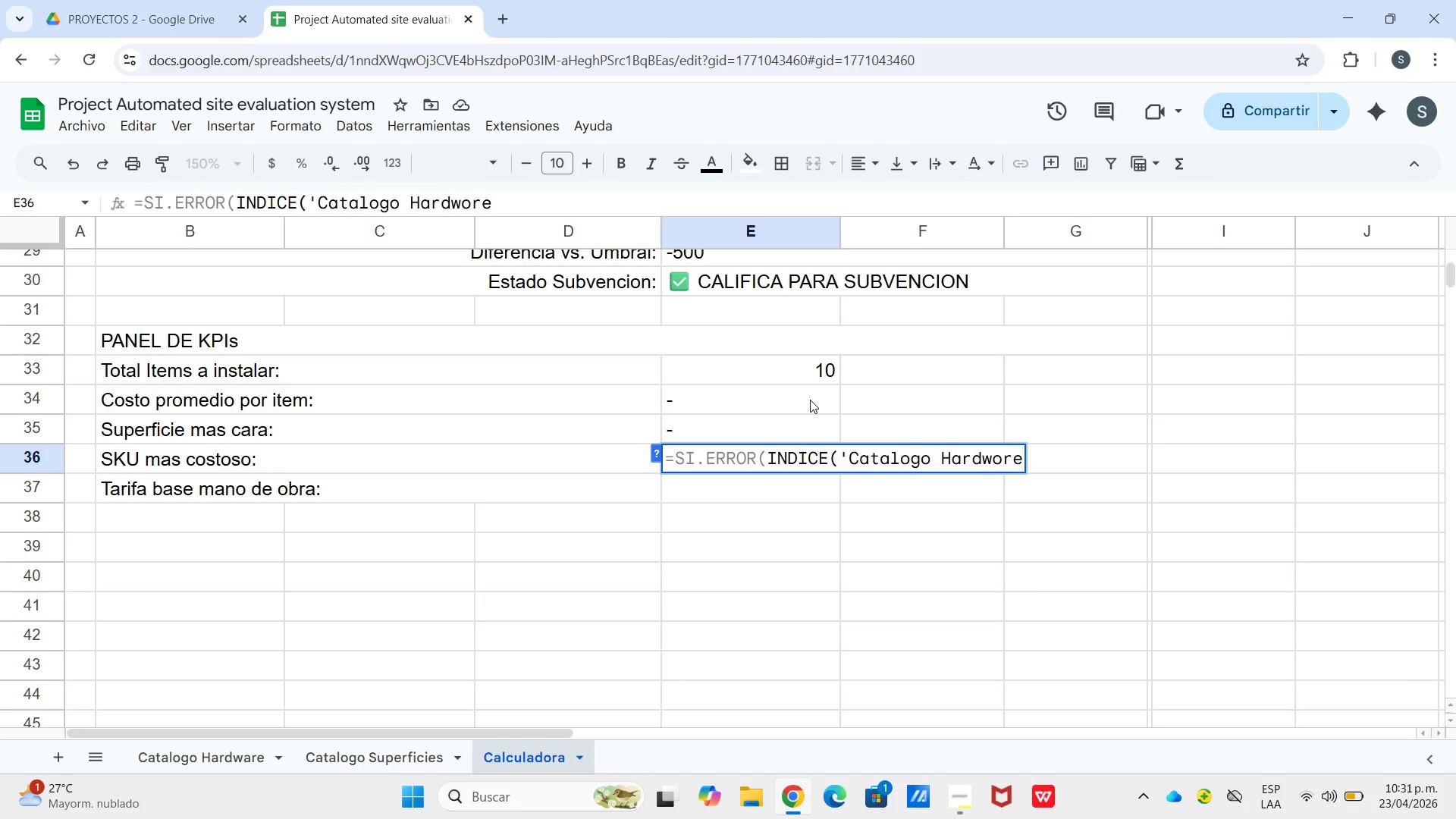 
key(Backspace)
key(Backspace)
key(Backspace)
type(are[!b4>b23,coin)
key(Tab)
type(max)
key(Tab)
type(e13>e22(,e13>e22,0((,@-@()
 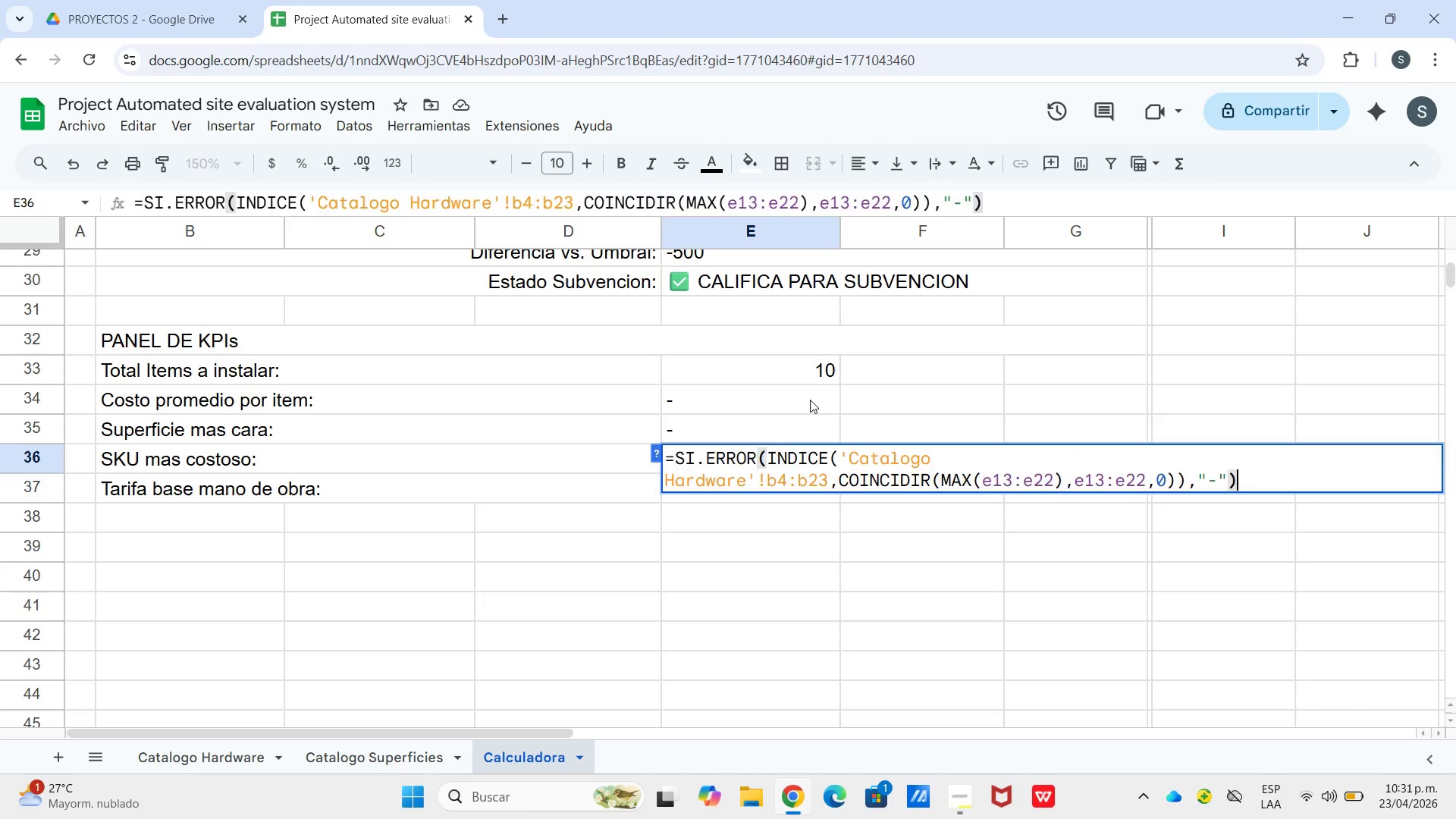 
 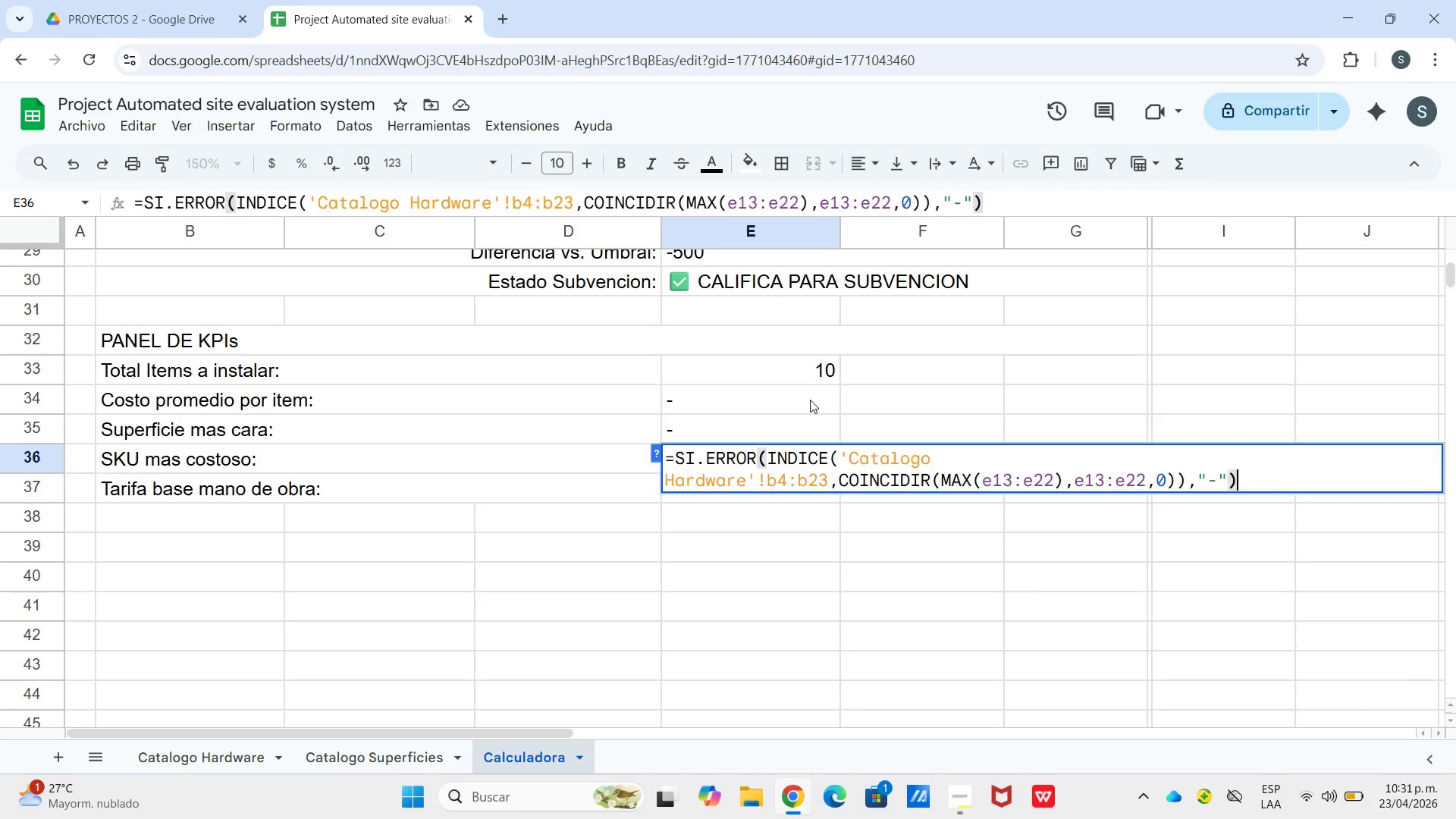 
key(Enter)
 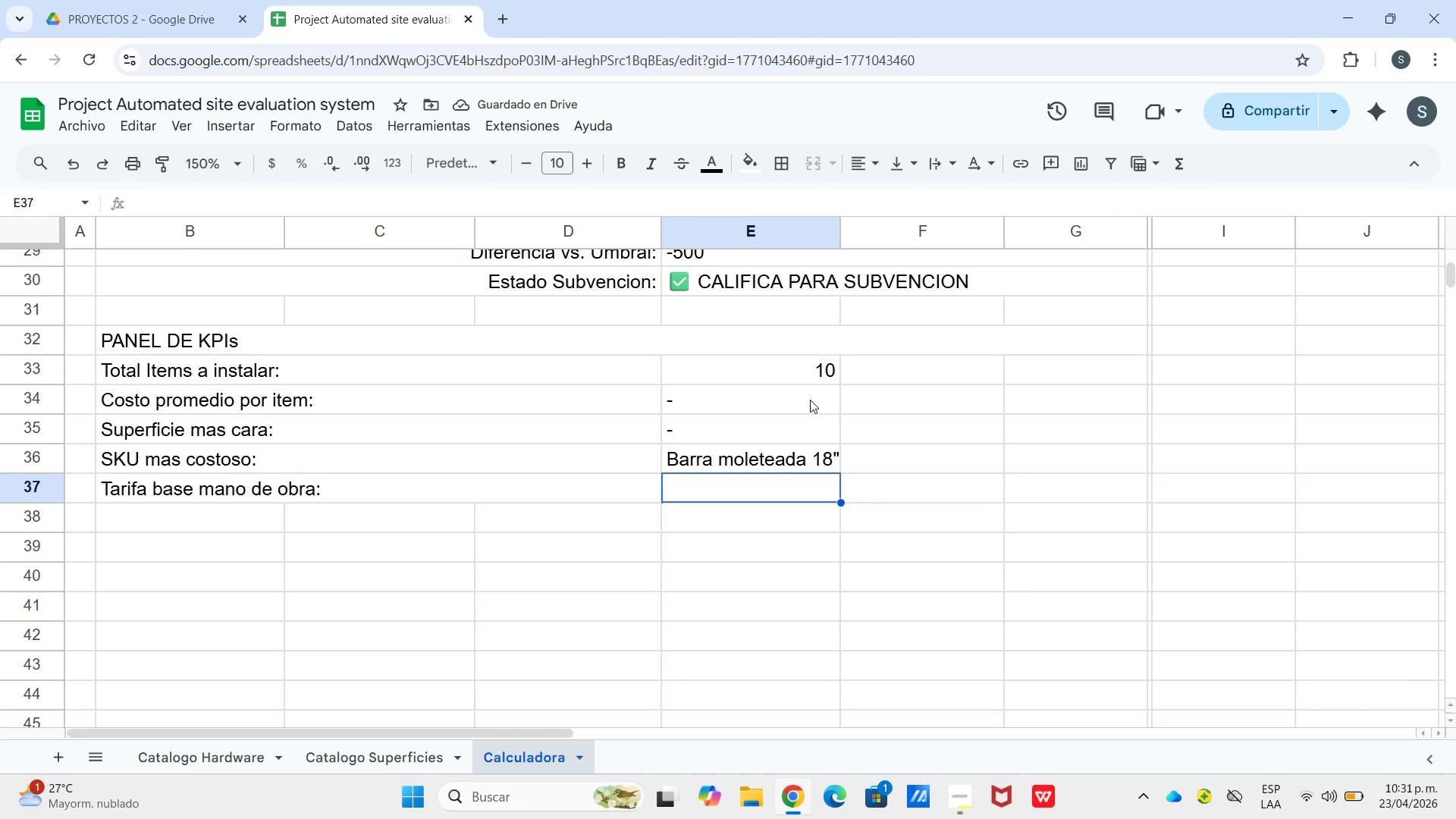 
type(^)
key(Backspace)
type($55.00&hr)
 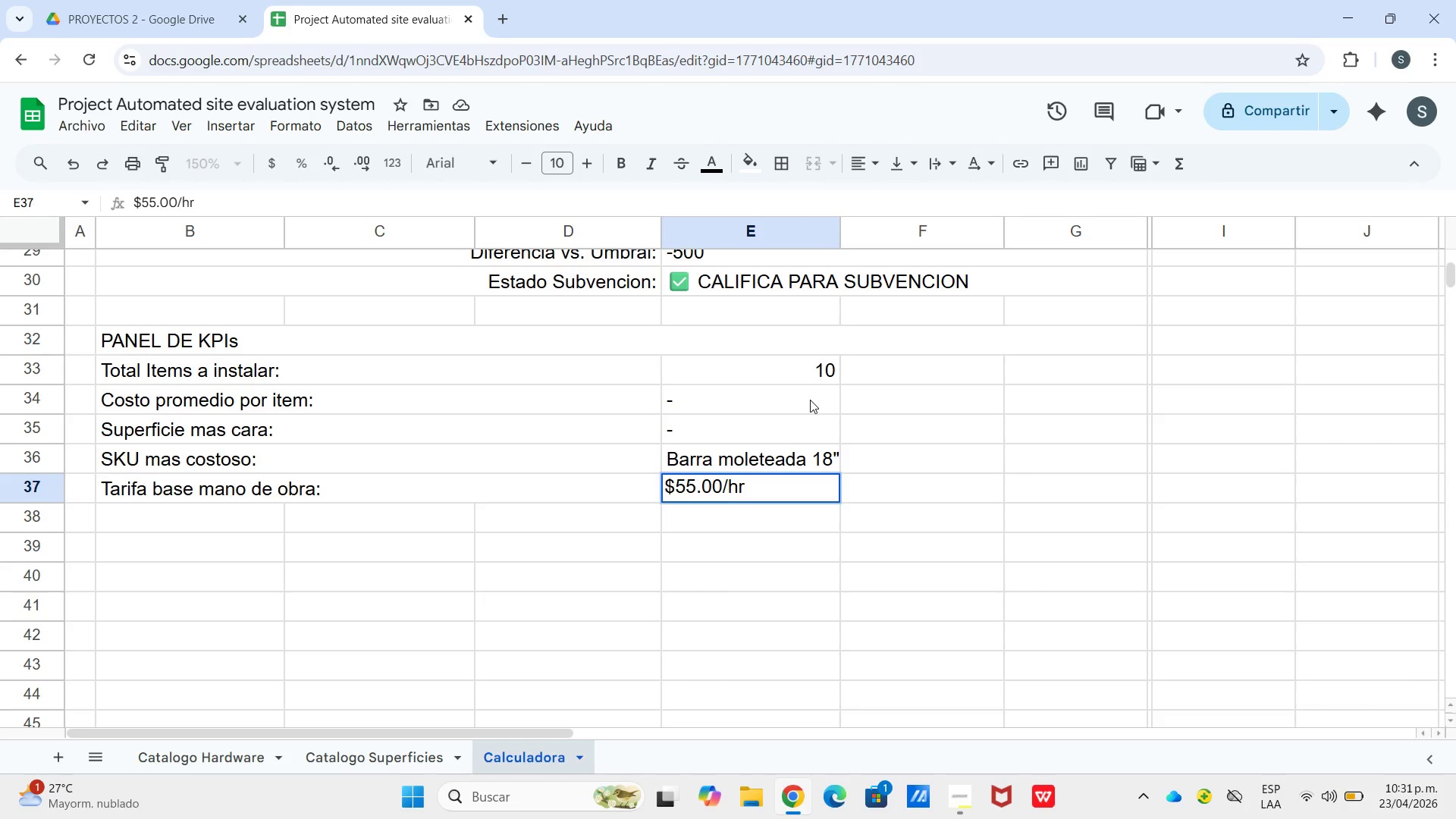 
key(Enter)
 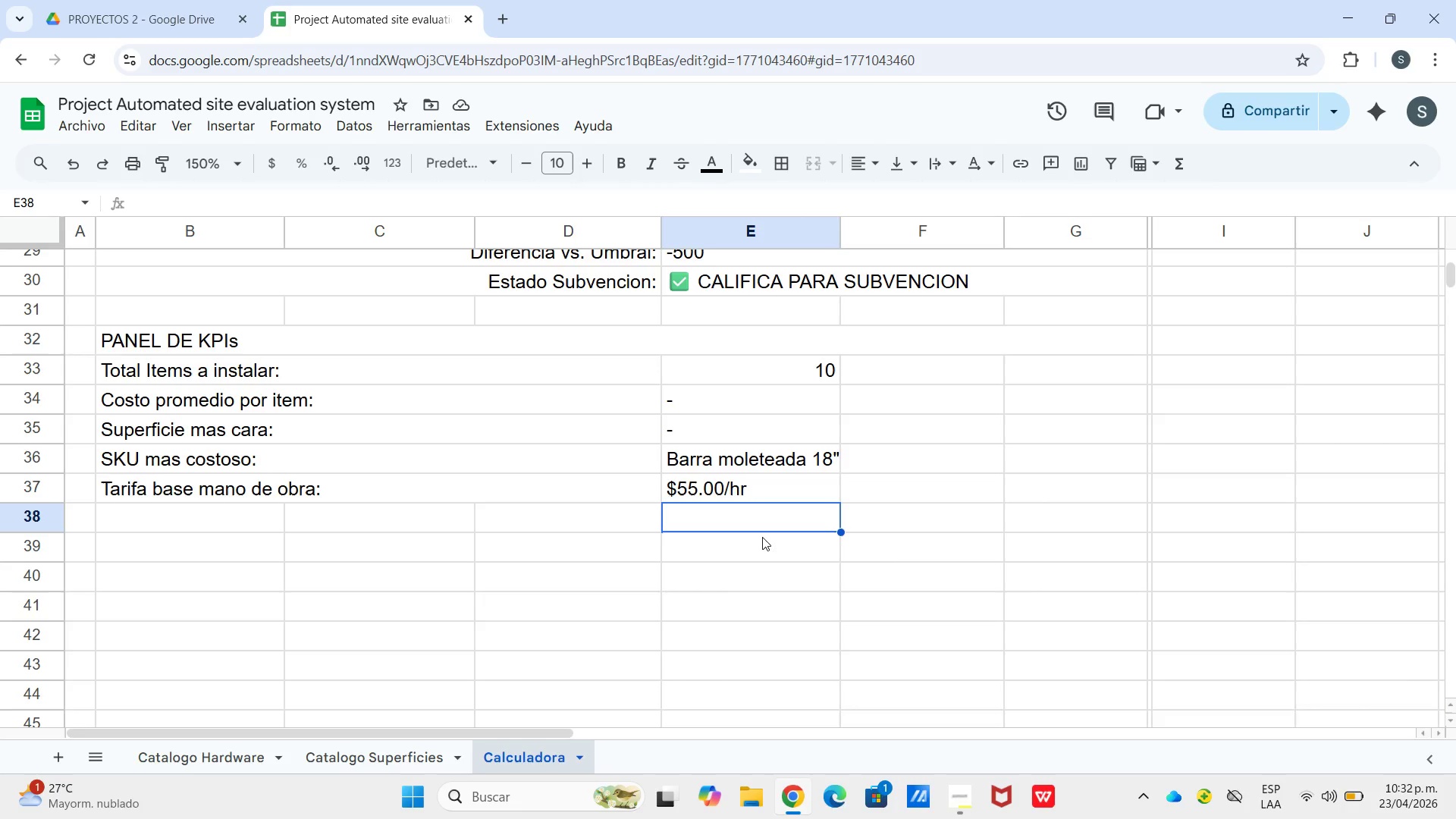 
wait(30.11)
 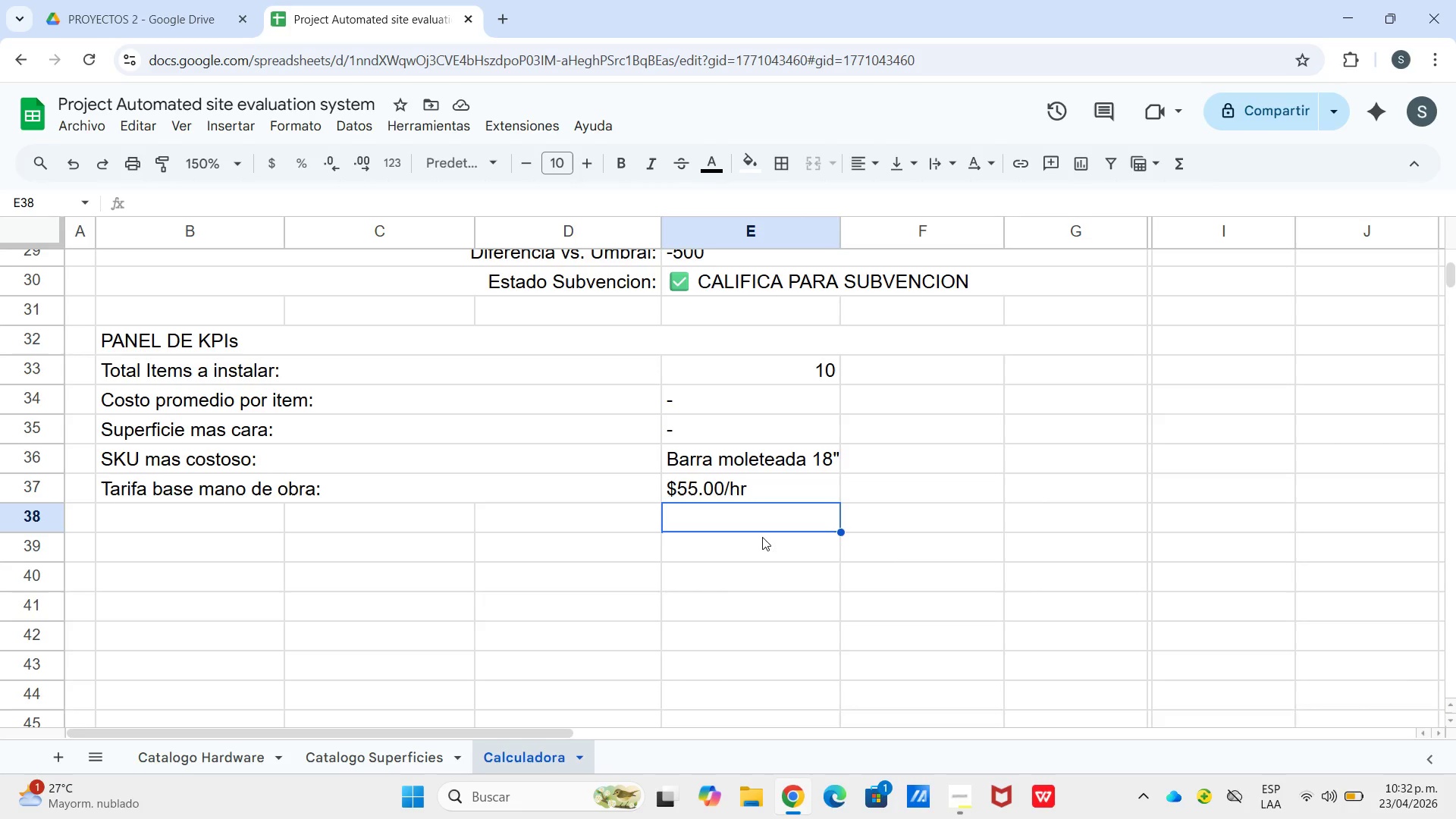 
left_click([142, 543])
 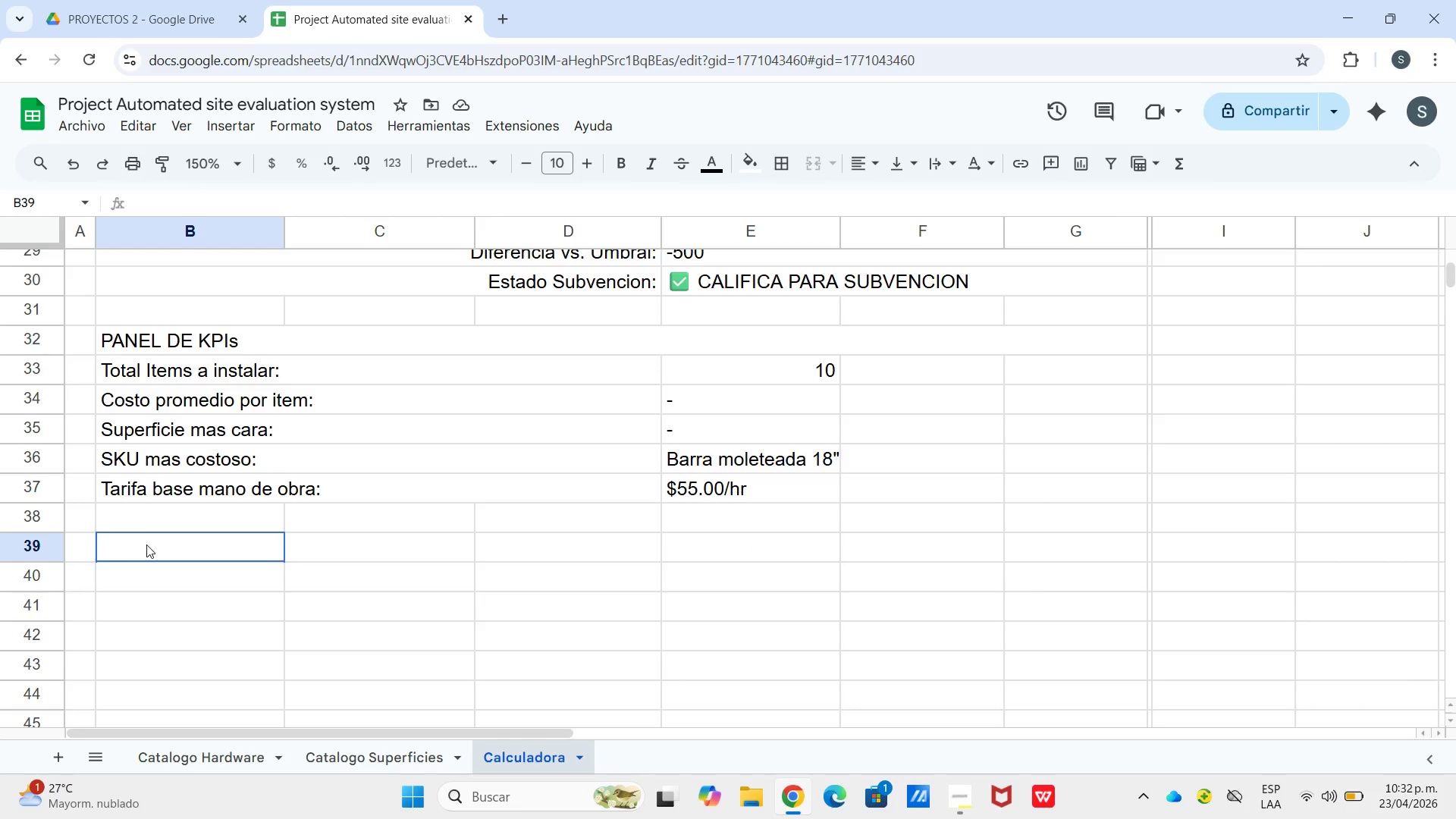 
left_click_drag(start_coordinate=[142, 543], to_coordinate=[1042, 541])
 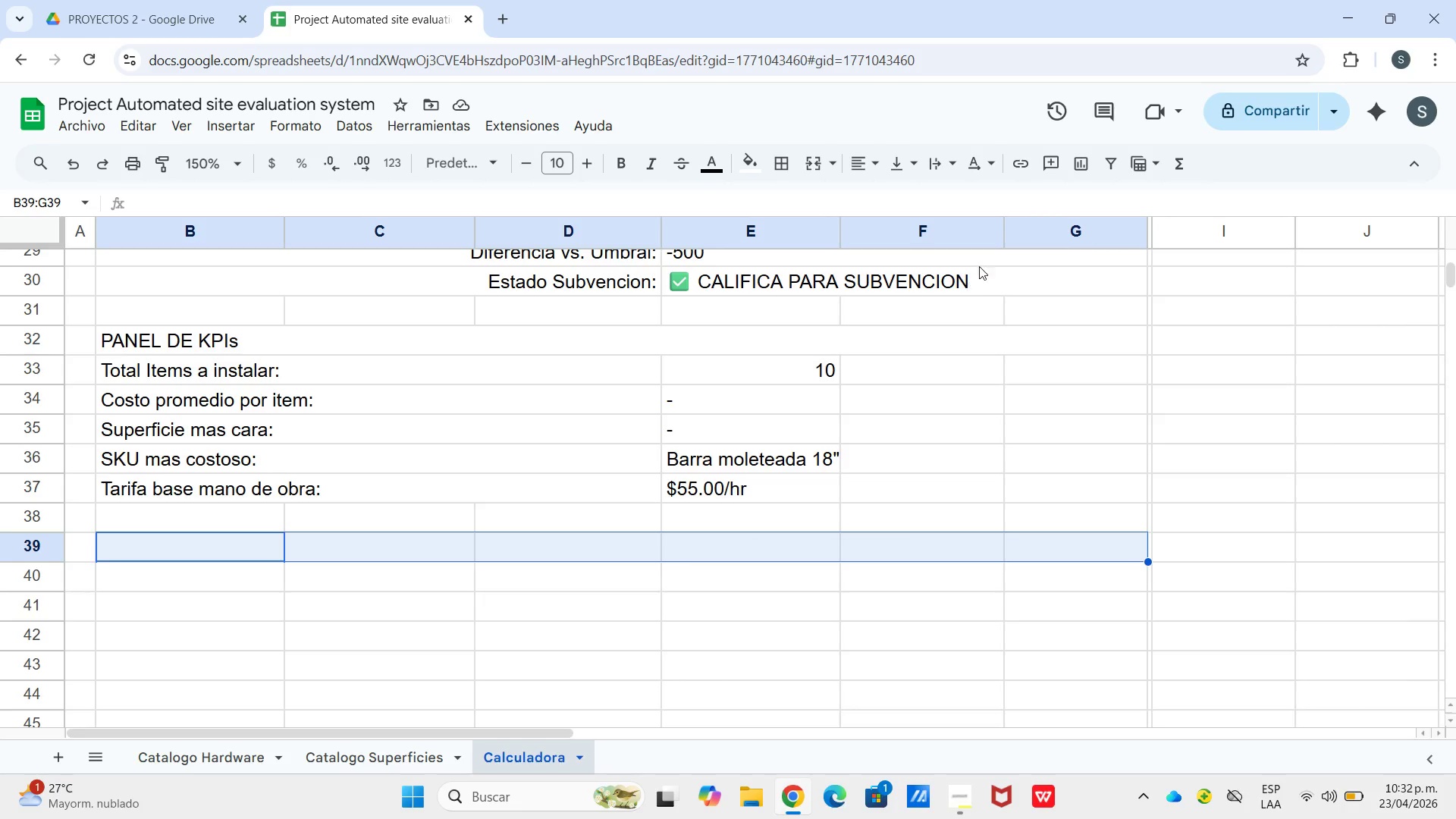 
left_click([824, 174])
 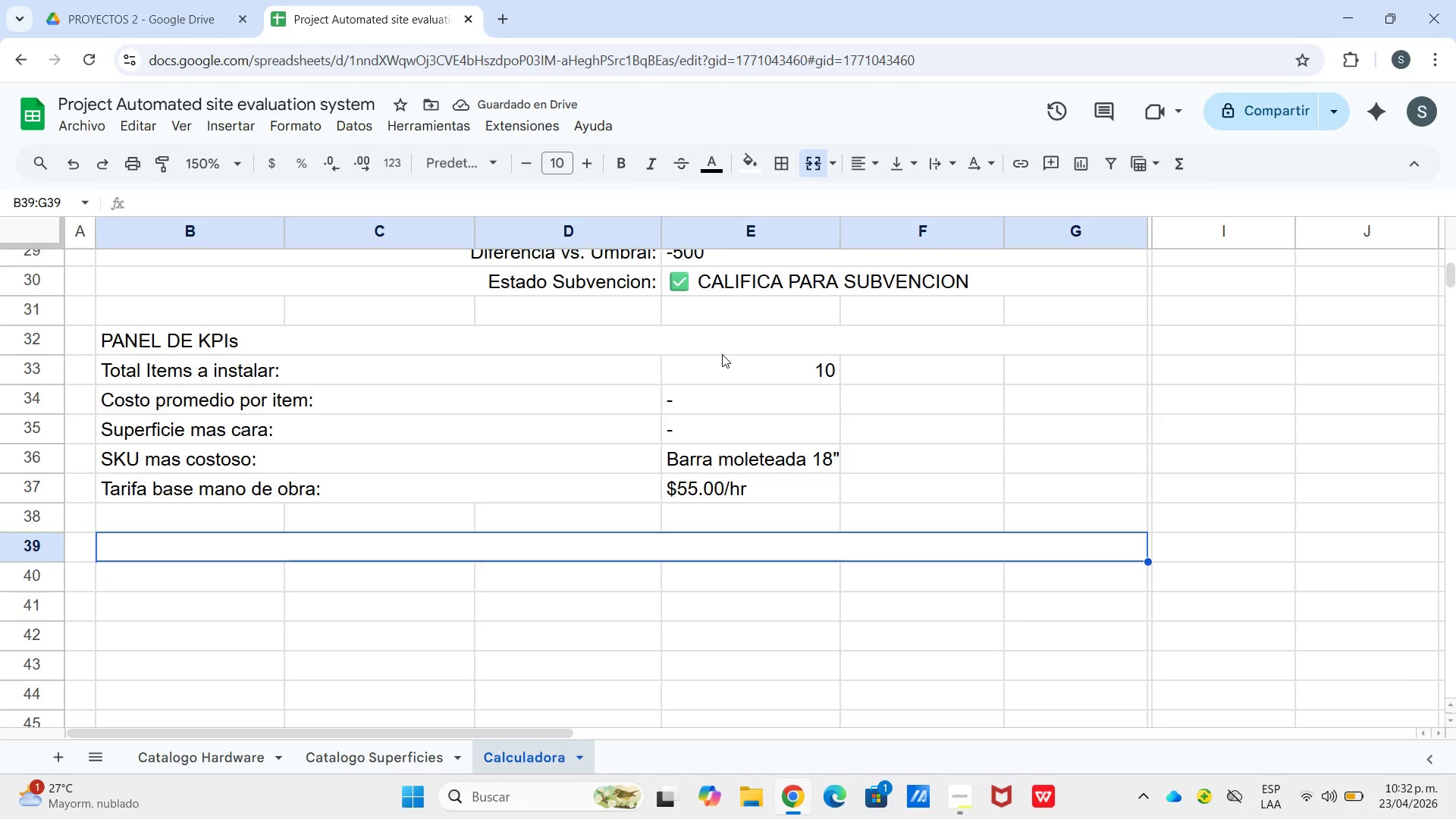 
type(BOTONES DE ACCION *[Break]V)
key(Backspace)
key(Backspace)
type(Ver hoja [Apps )
 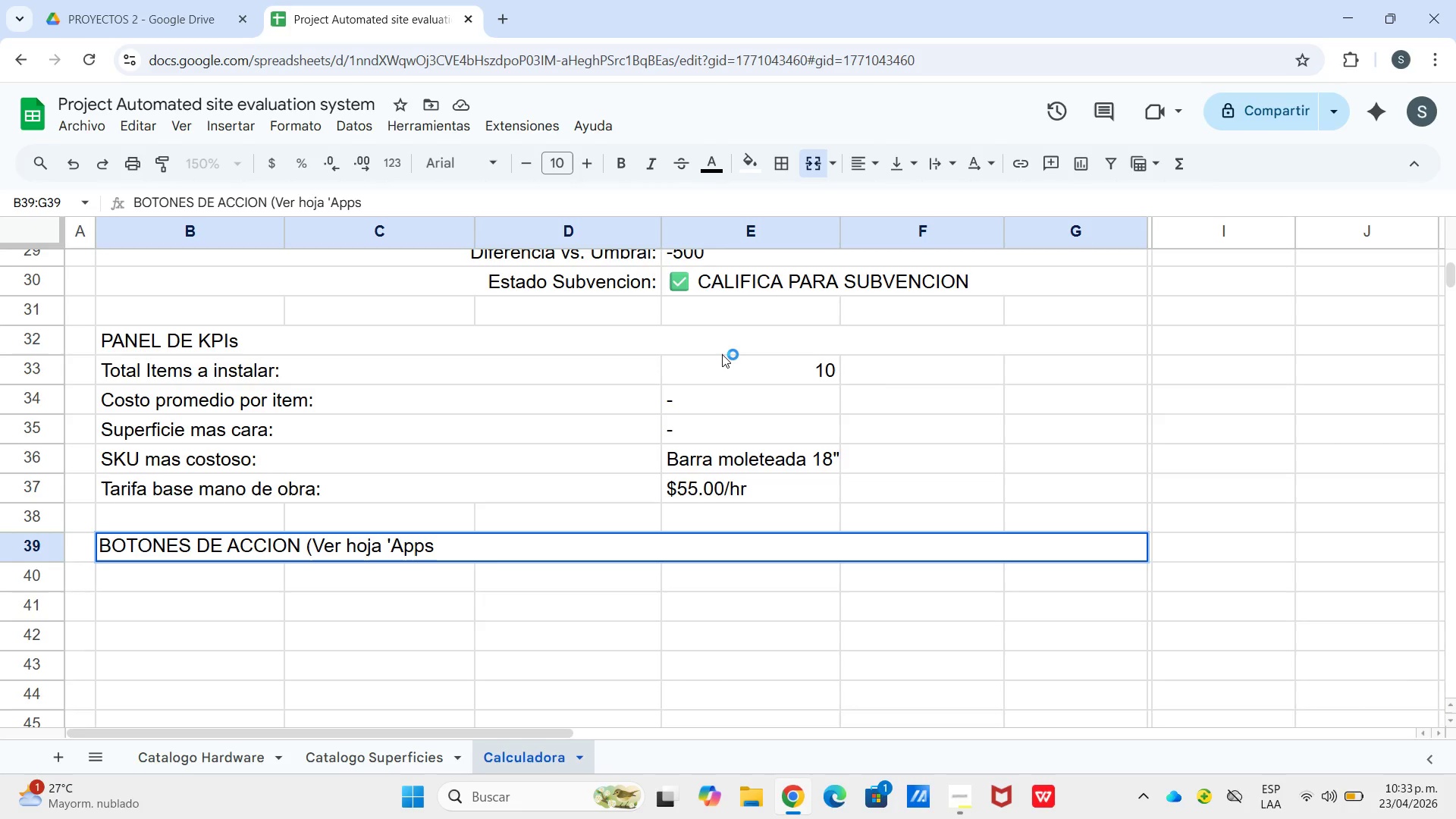 
 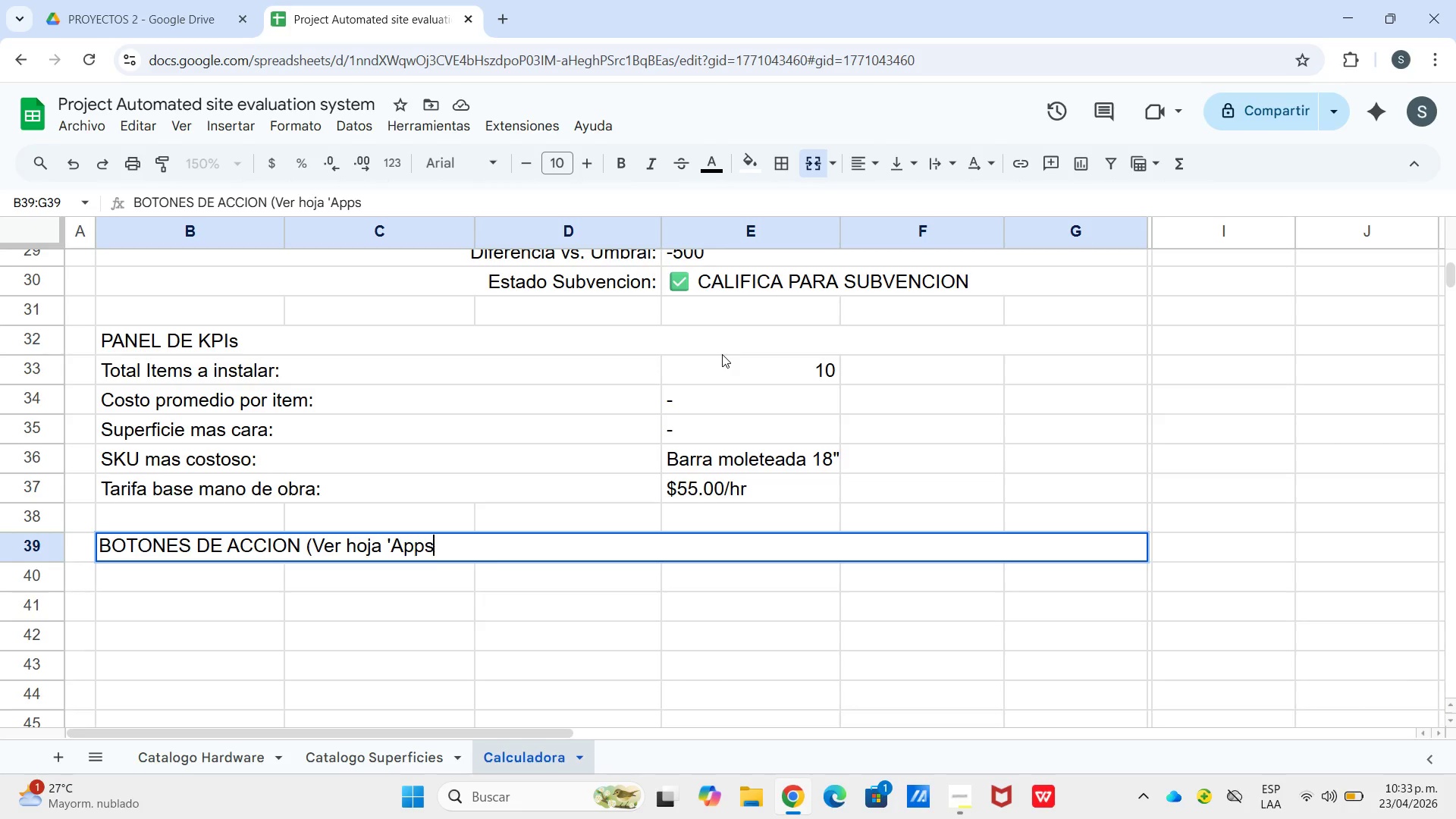 
hold_key(key=ShiftLeft, duration=1.56)
 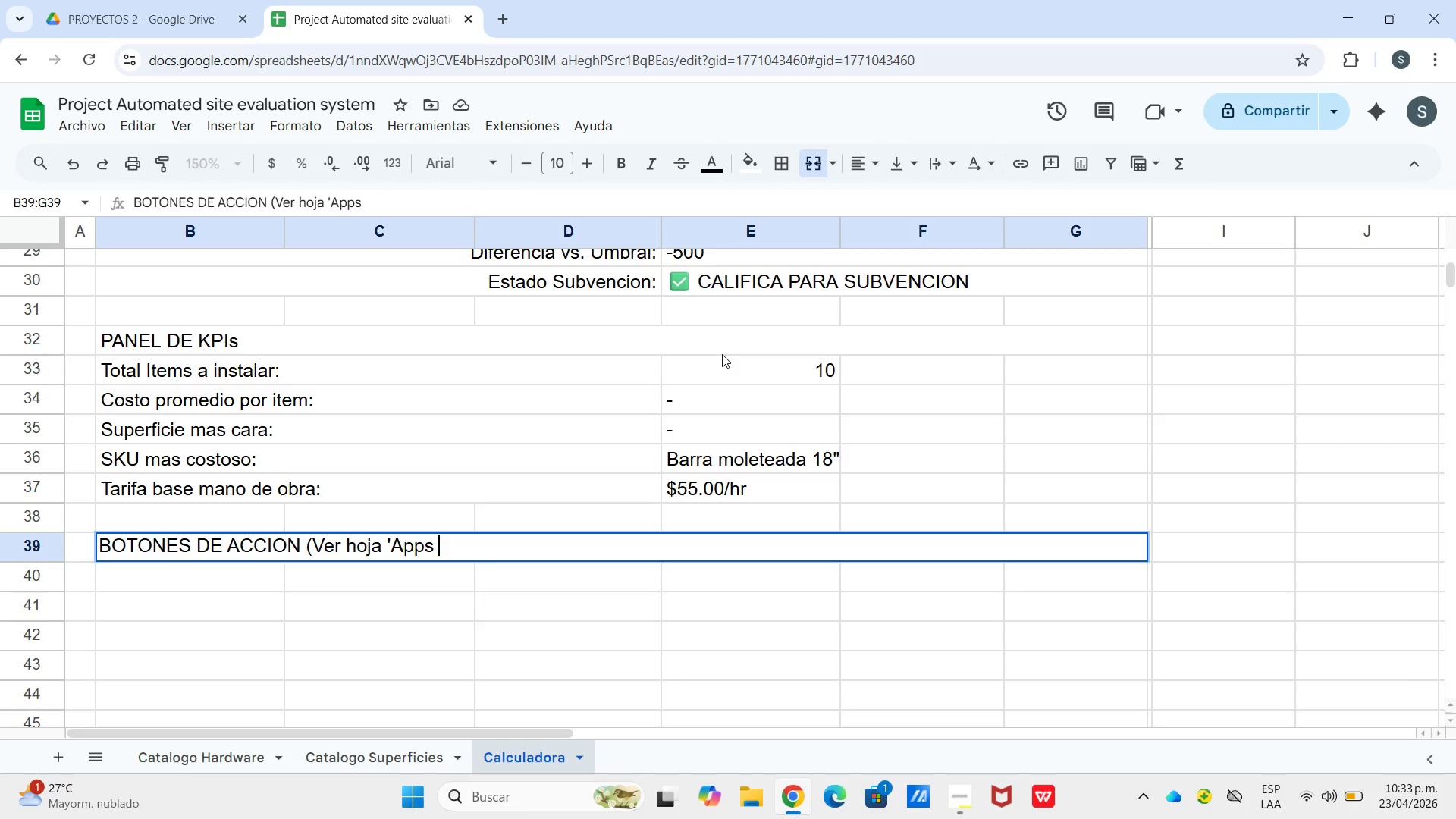 
type(Script[ para instalar los botones()
 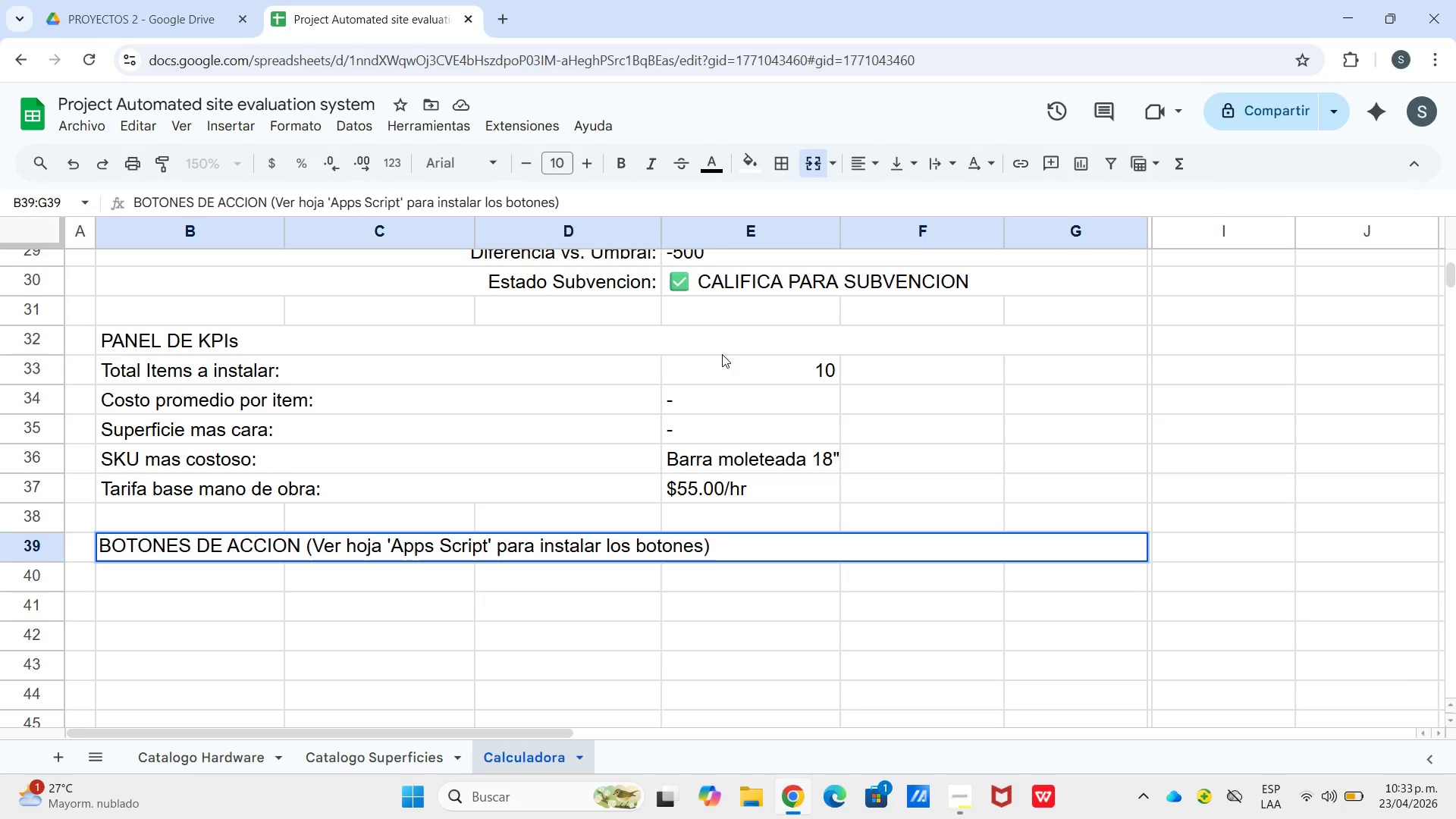 
wait(6.33)
 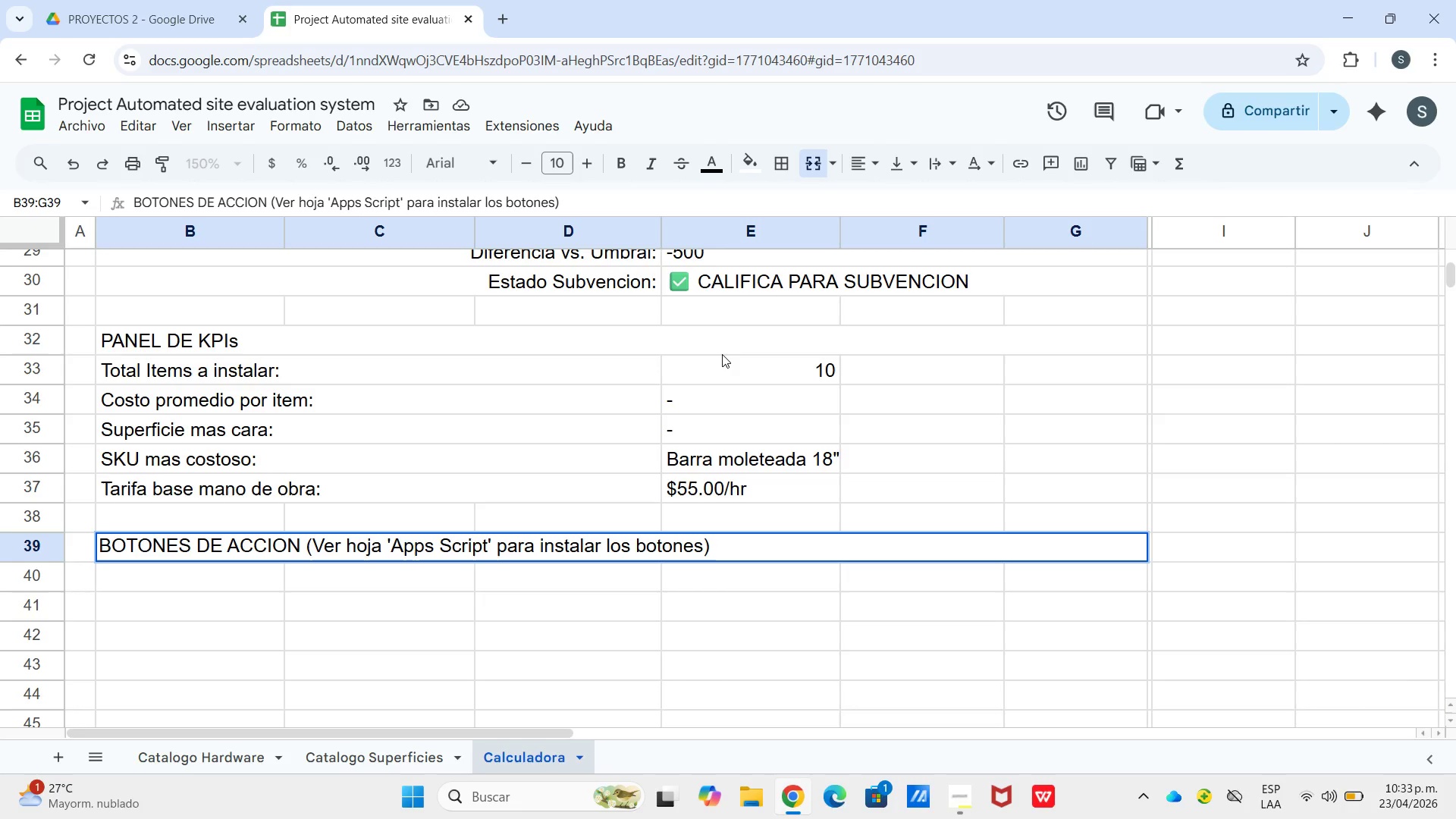 
left_click_drag(start_coordinate=[224, 579], to_coordinate=[343, 617])
 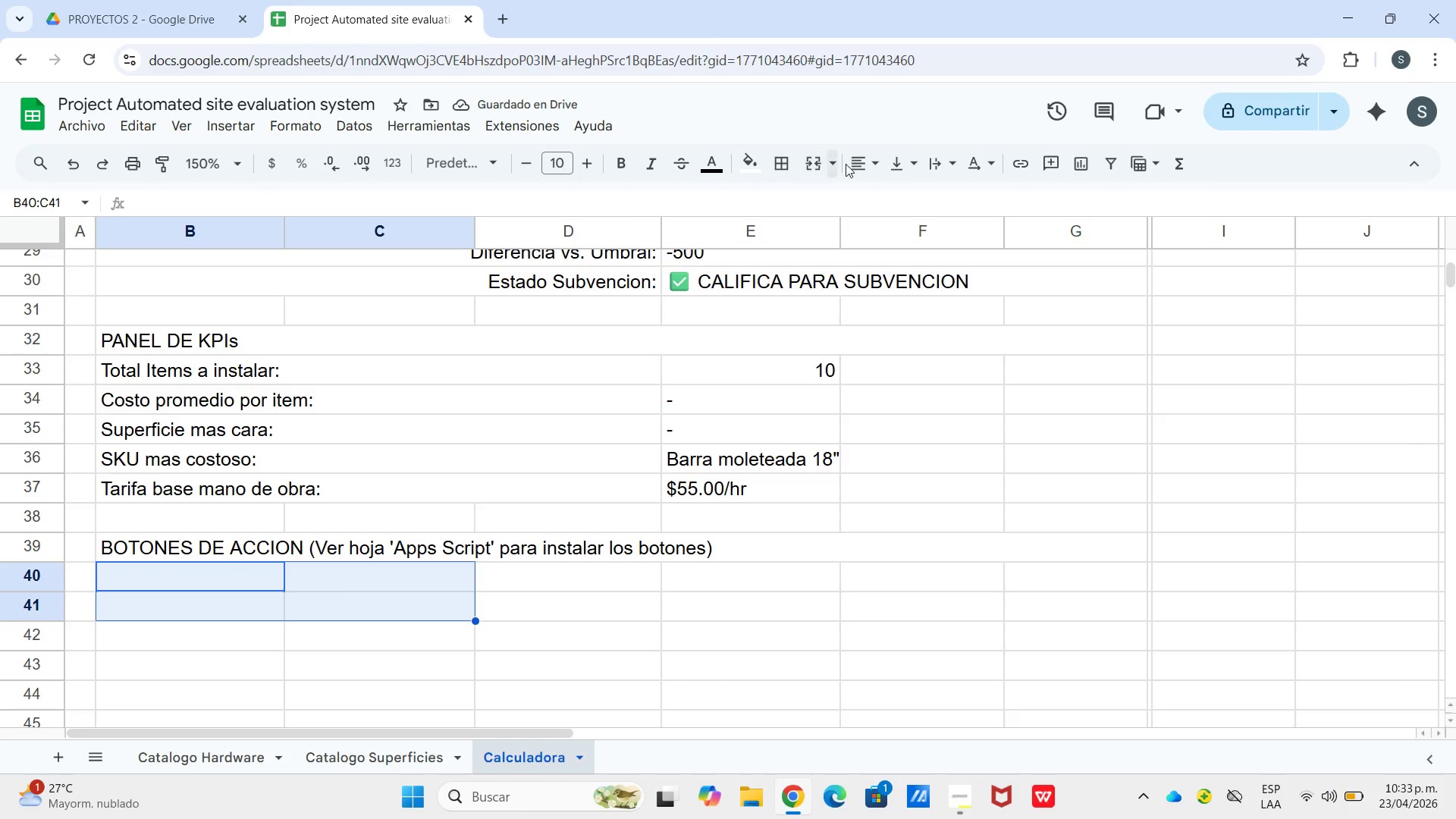 
left_click([838, 167])
 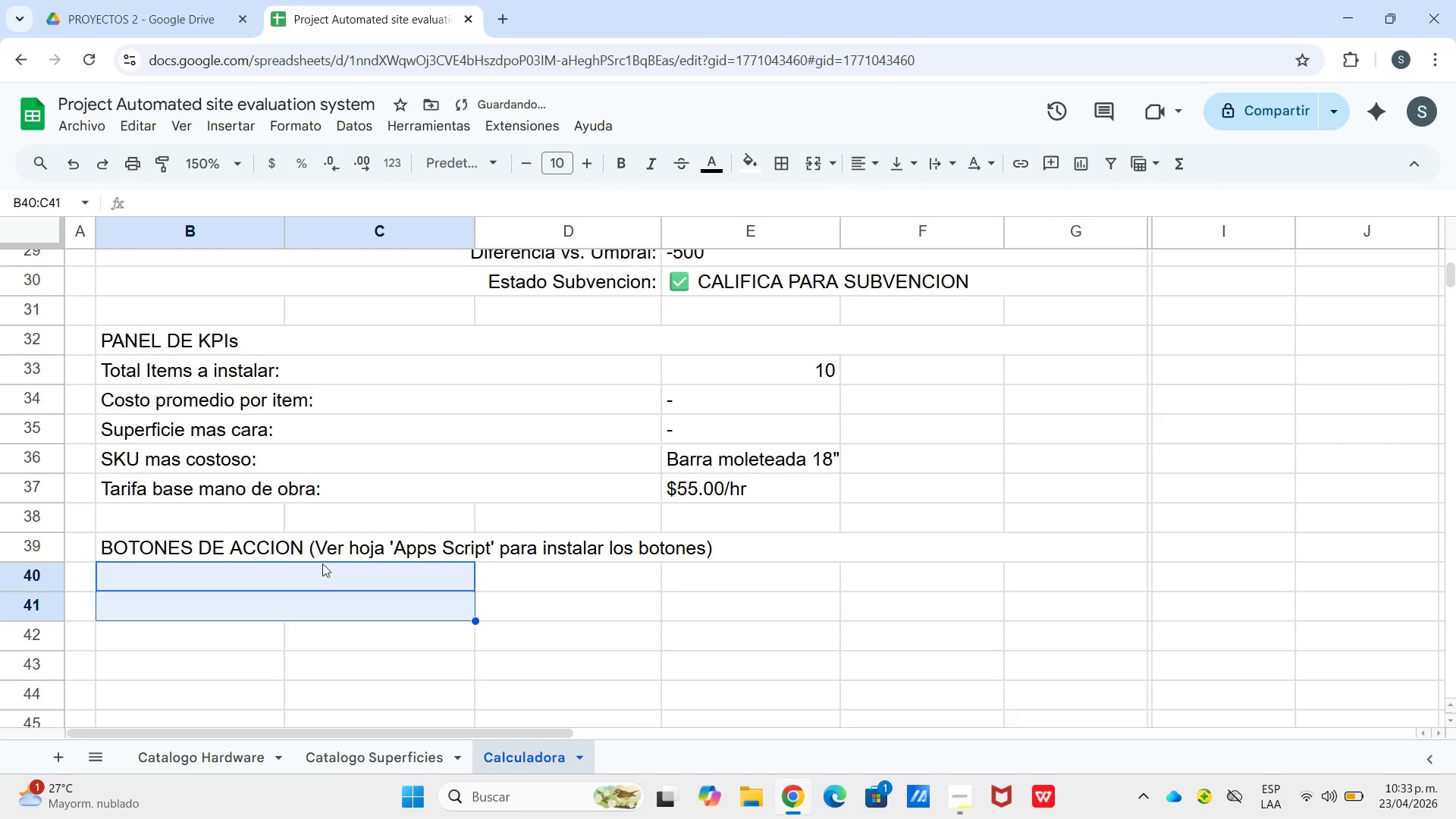 
double_click([325, 585])
 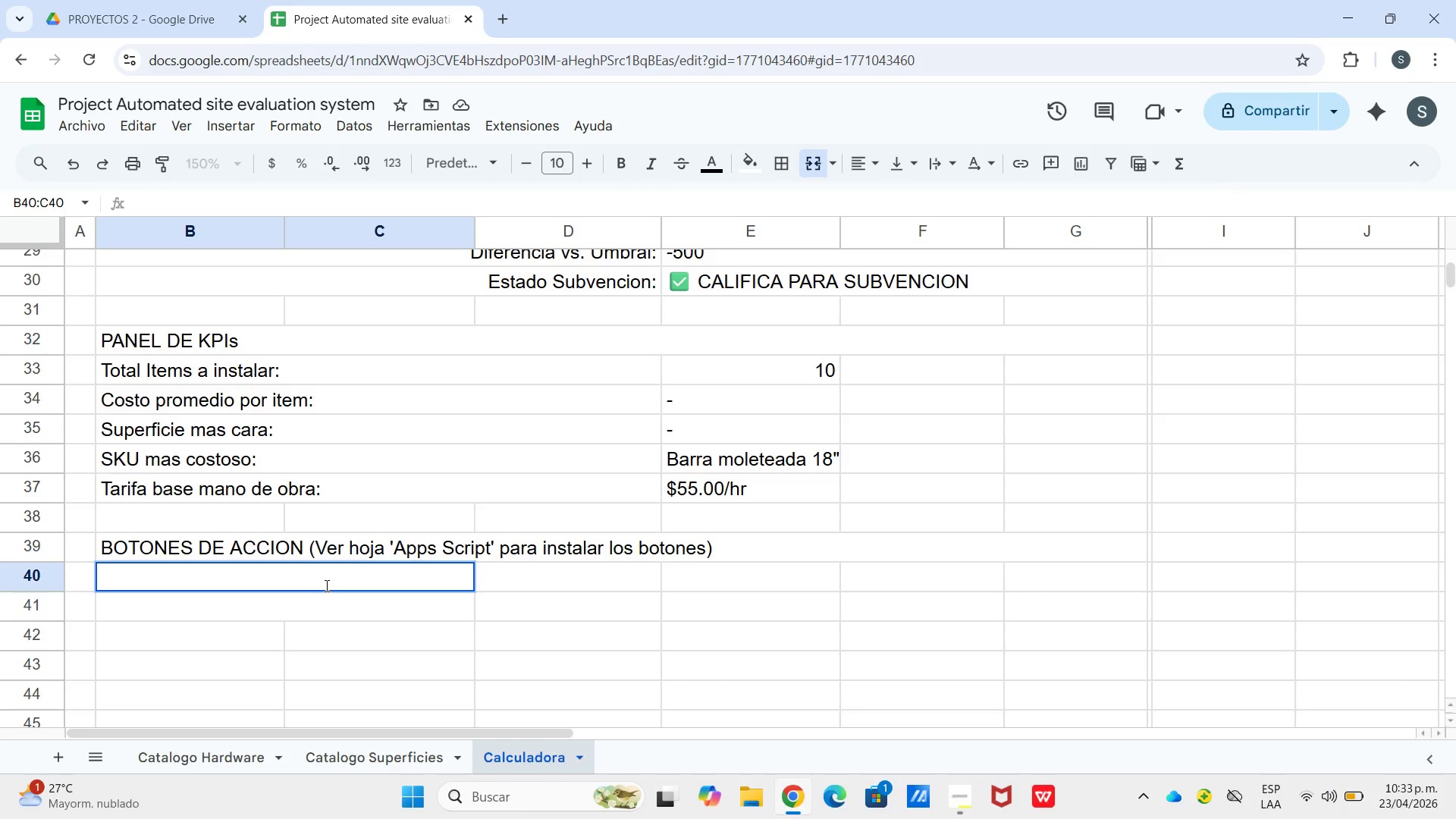 
wait(10.05)
 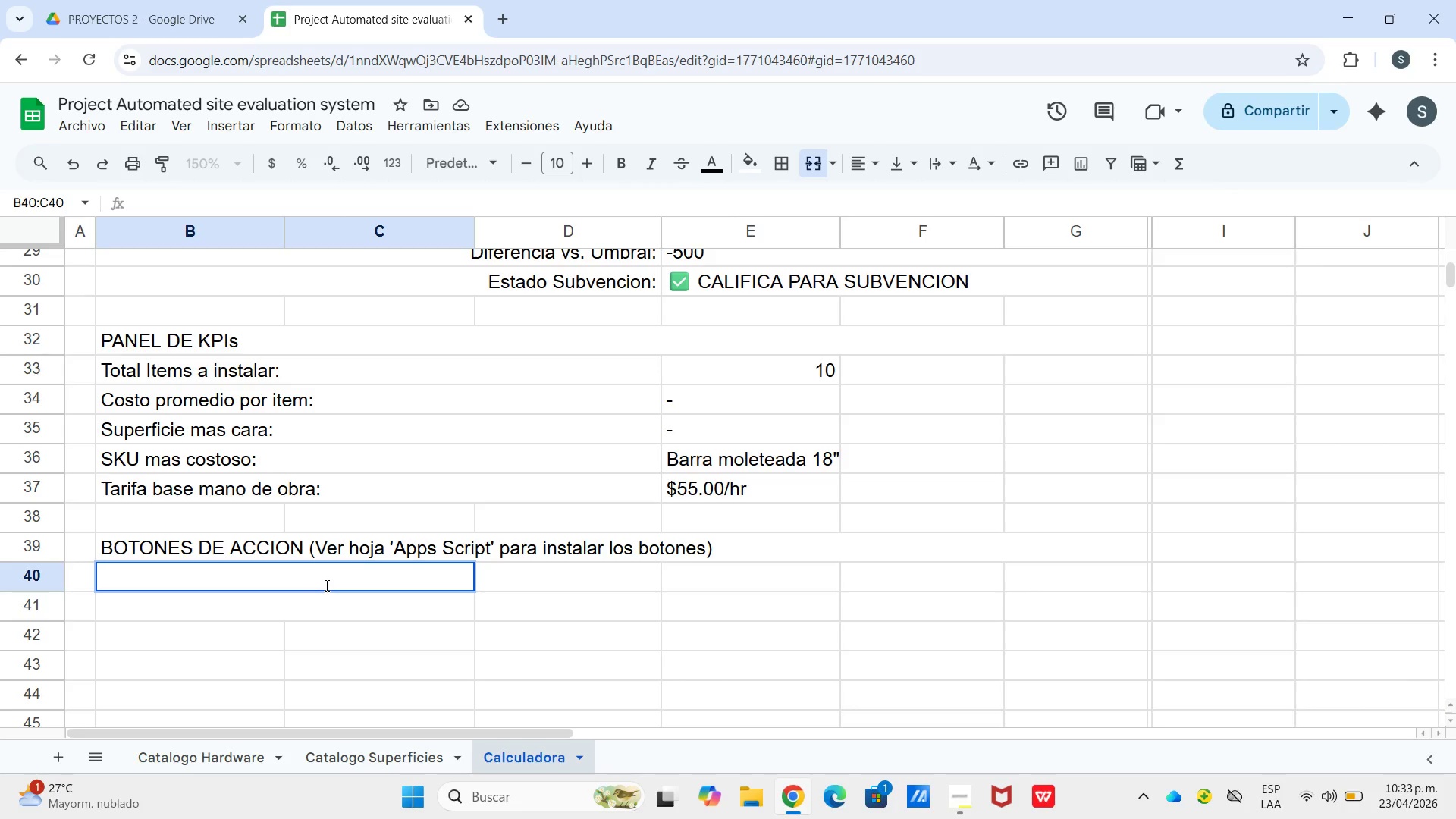 
type(FINALIZAR EVALUCA)
key(Backspace)
key(Backspace)
type(ACION)
 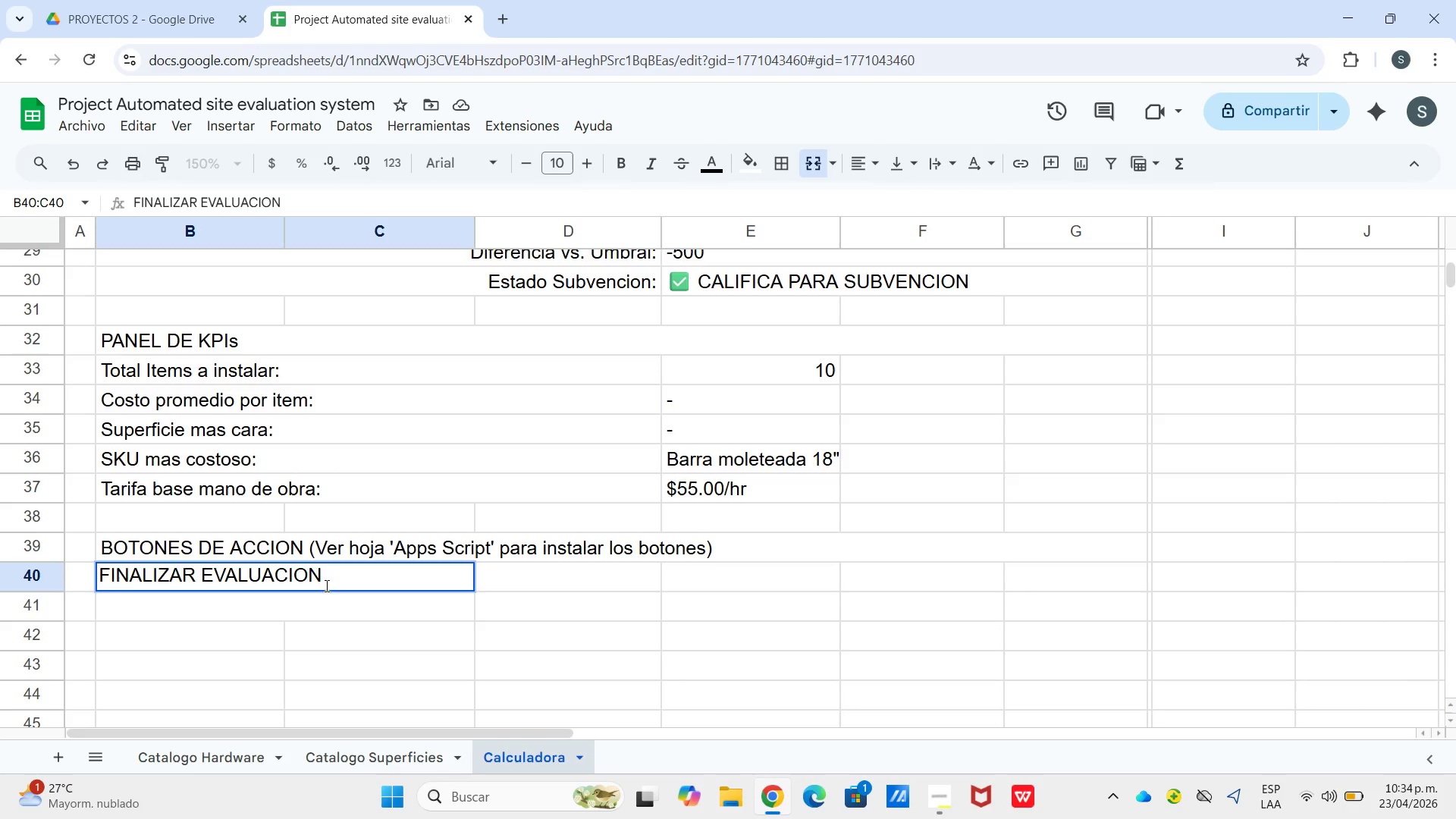 
key(Enter)
 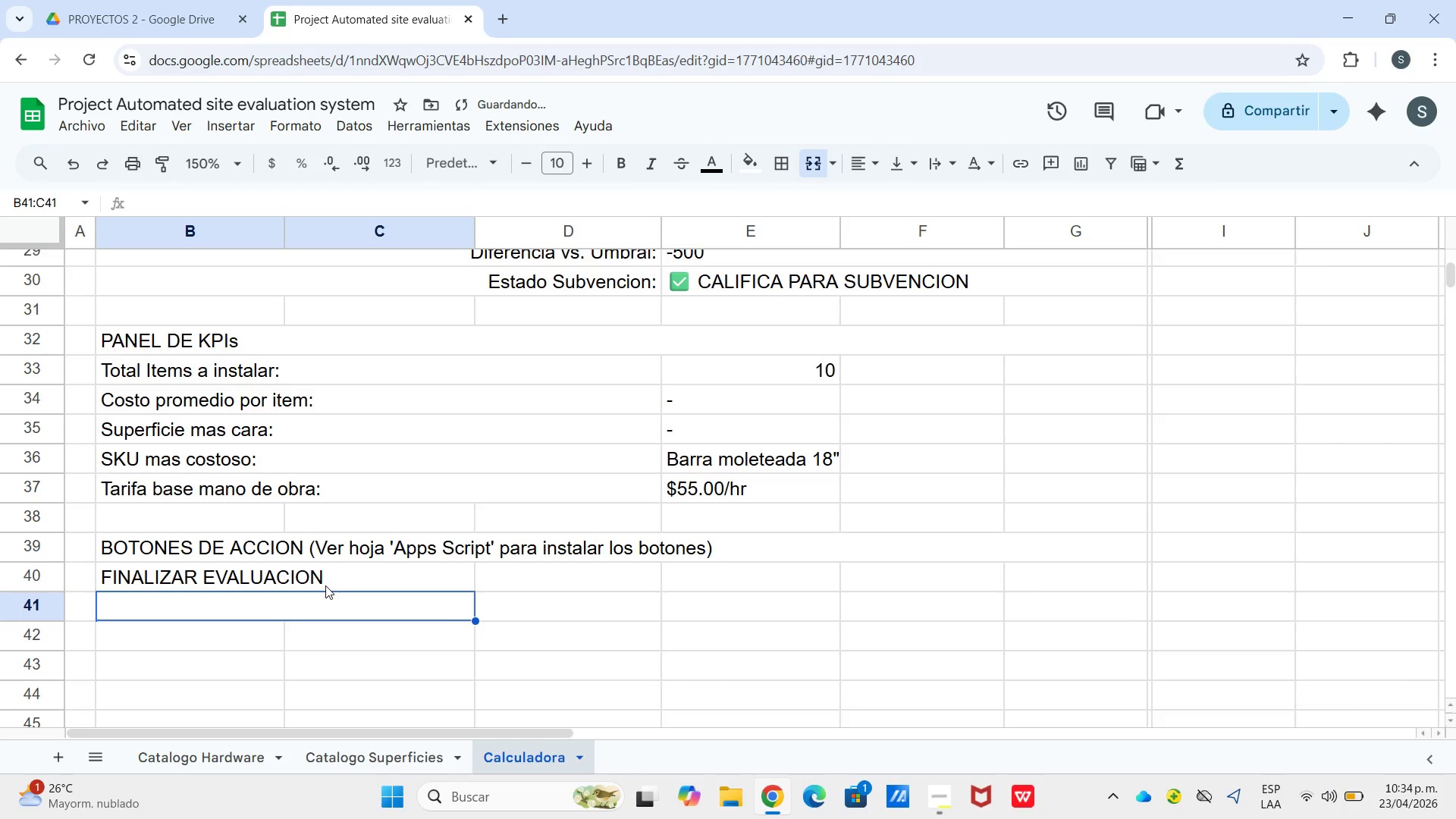 
type(BORRAR FORMULARIO)
 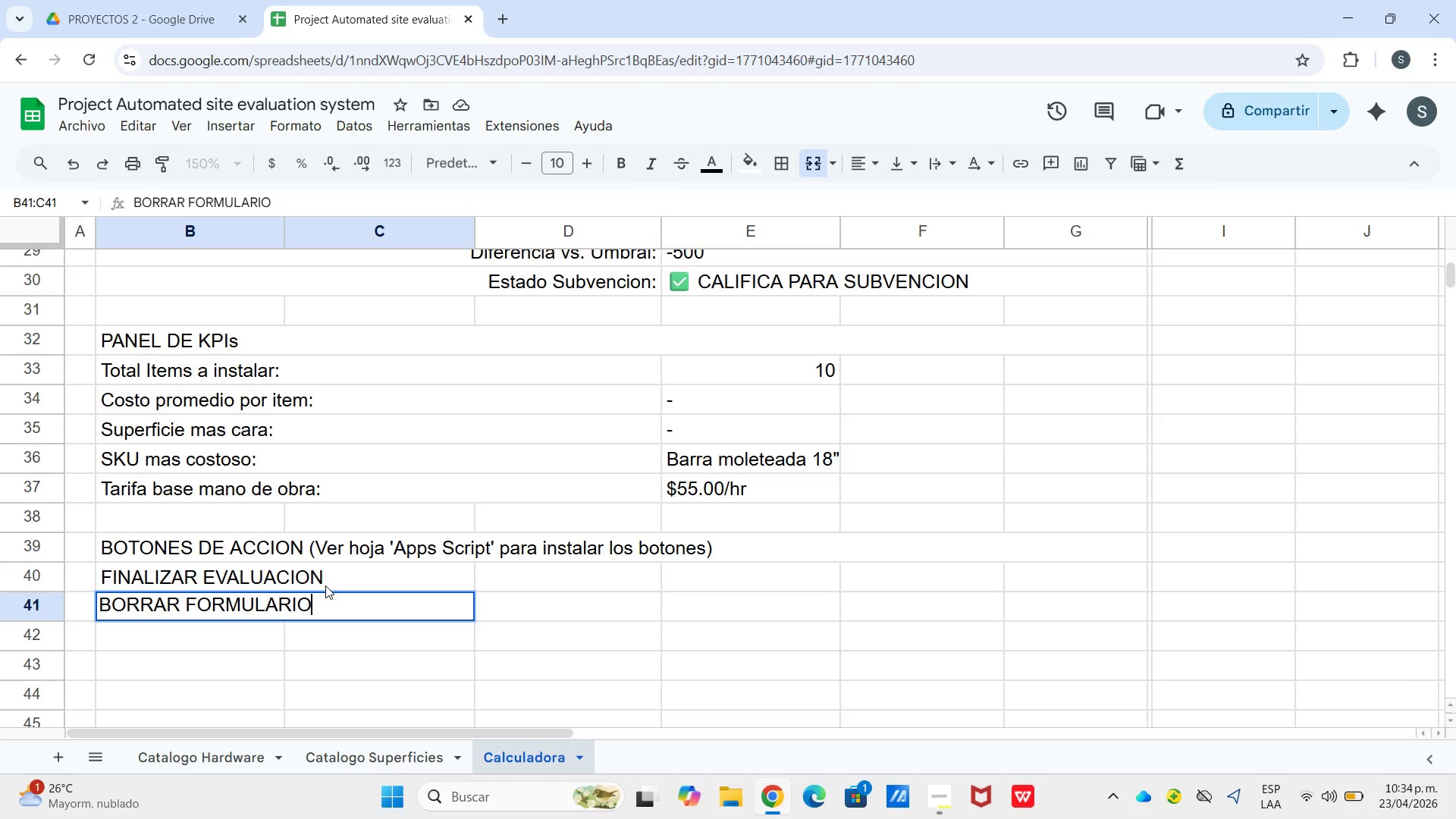 
key(ArrowRight)
 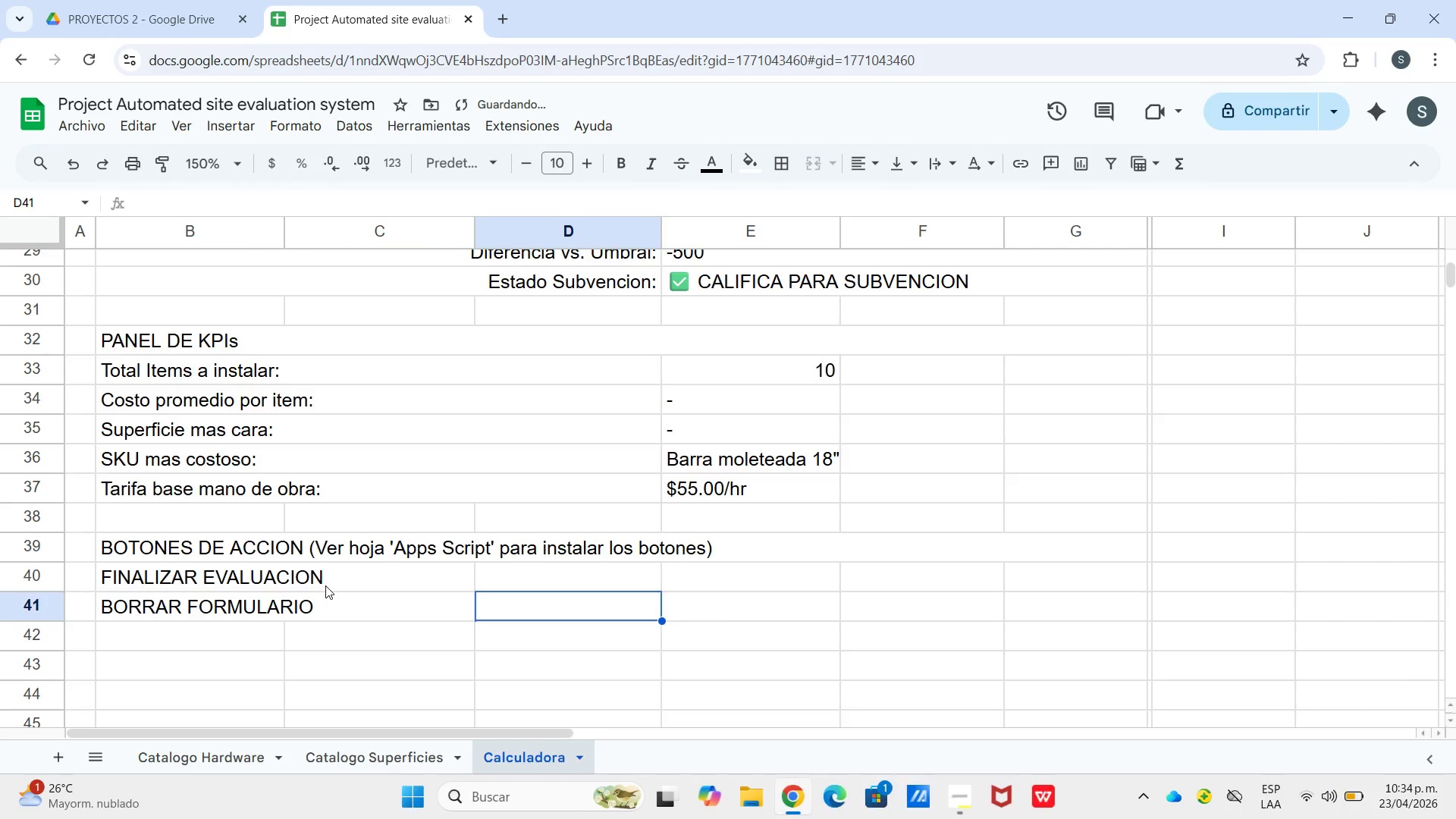 
key(ArrowUp)
 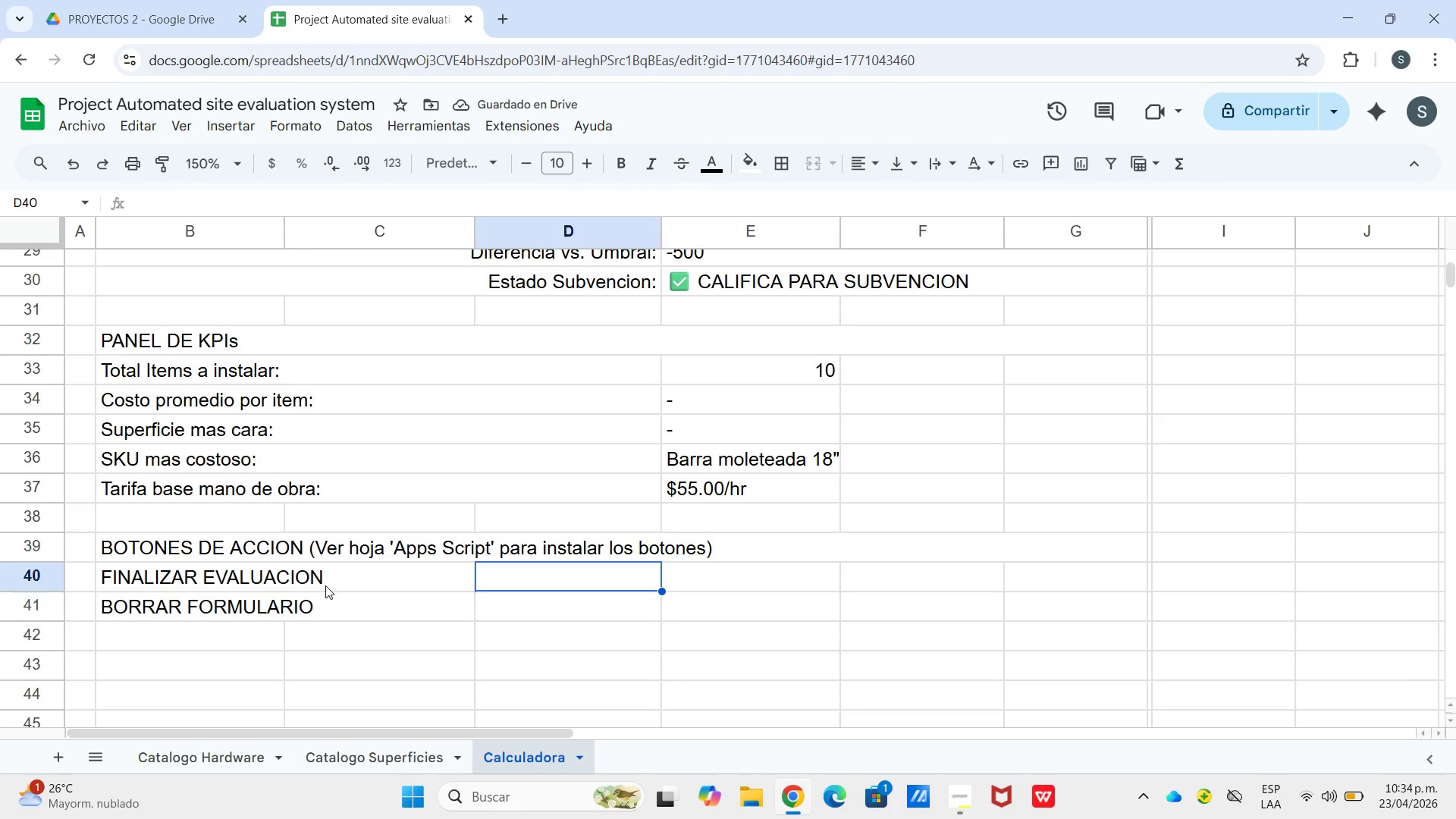 
type(Archivo)
key(Backspace)
key(Backspace)
type(vo el presupuesto en @Registro Instalaciones)
 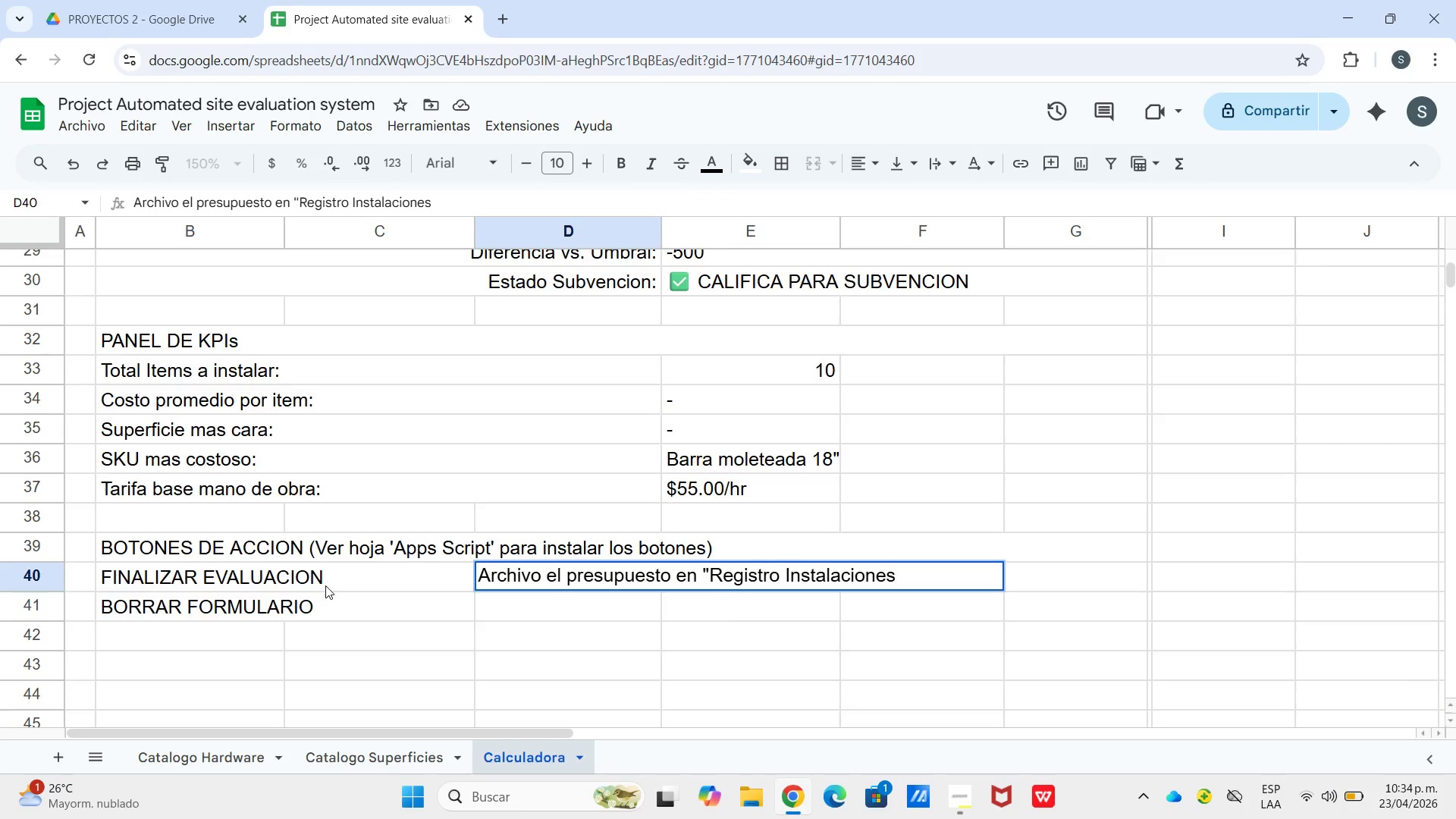 
hold_key(key=ShiftLeft, duration=0.72)
 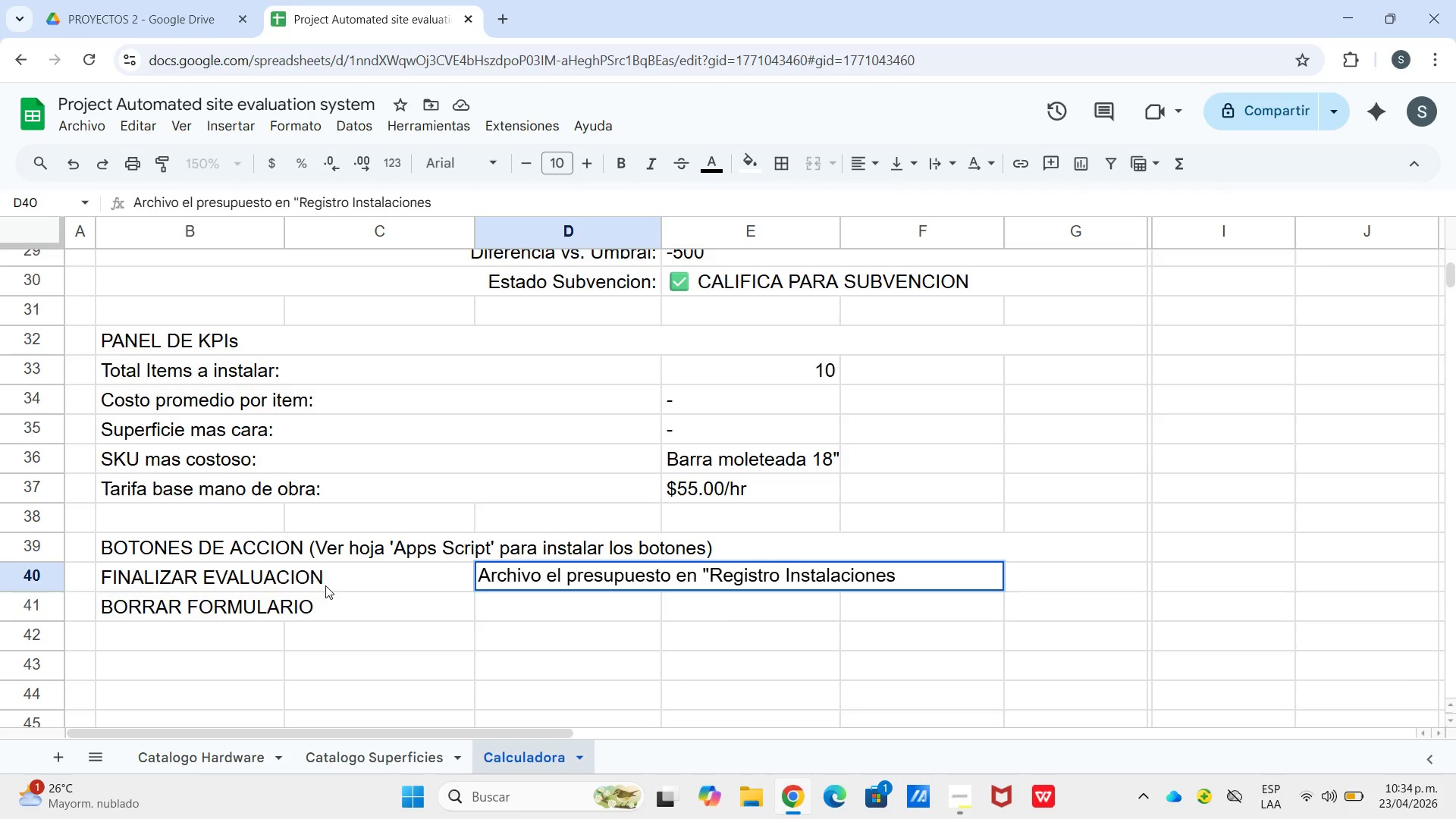 
hold_key(key=ShiftLeft, duration=0.39)
 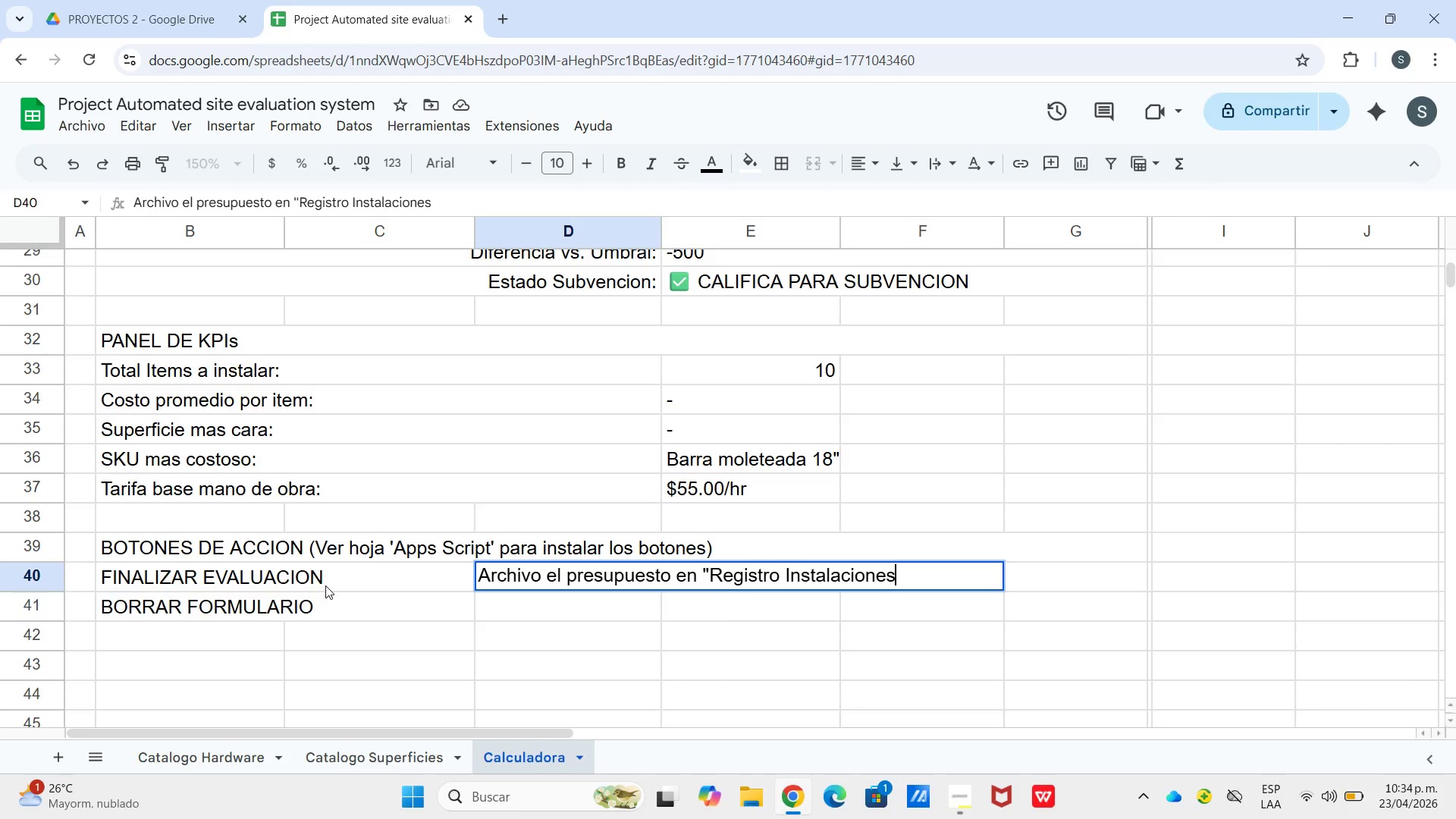 
type(@ y limpia el formulario)
 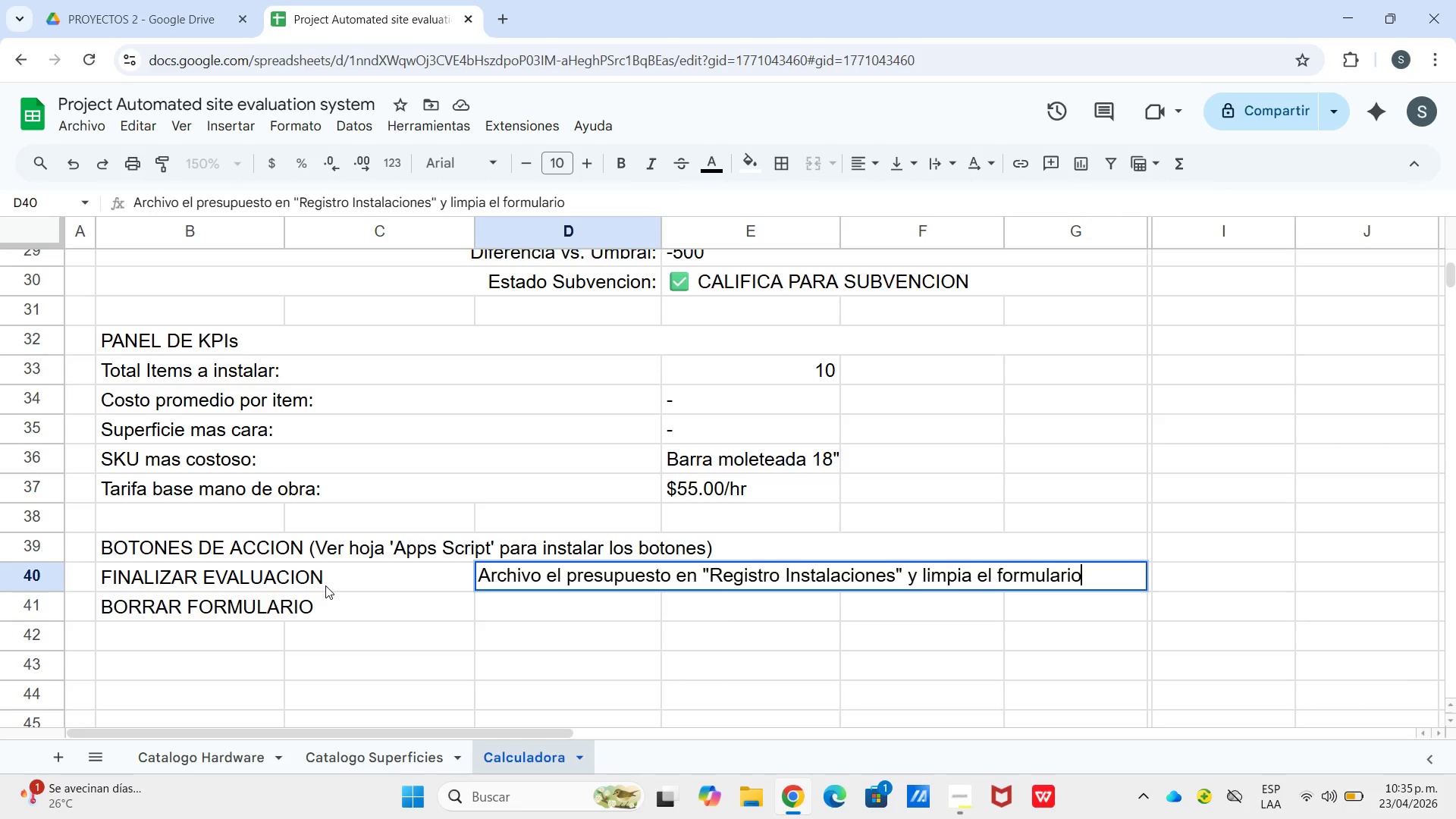 
wait(13.45)
 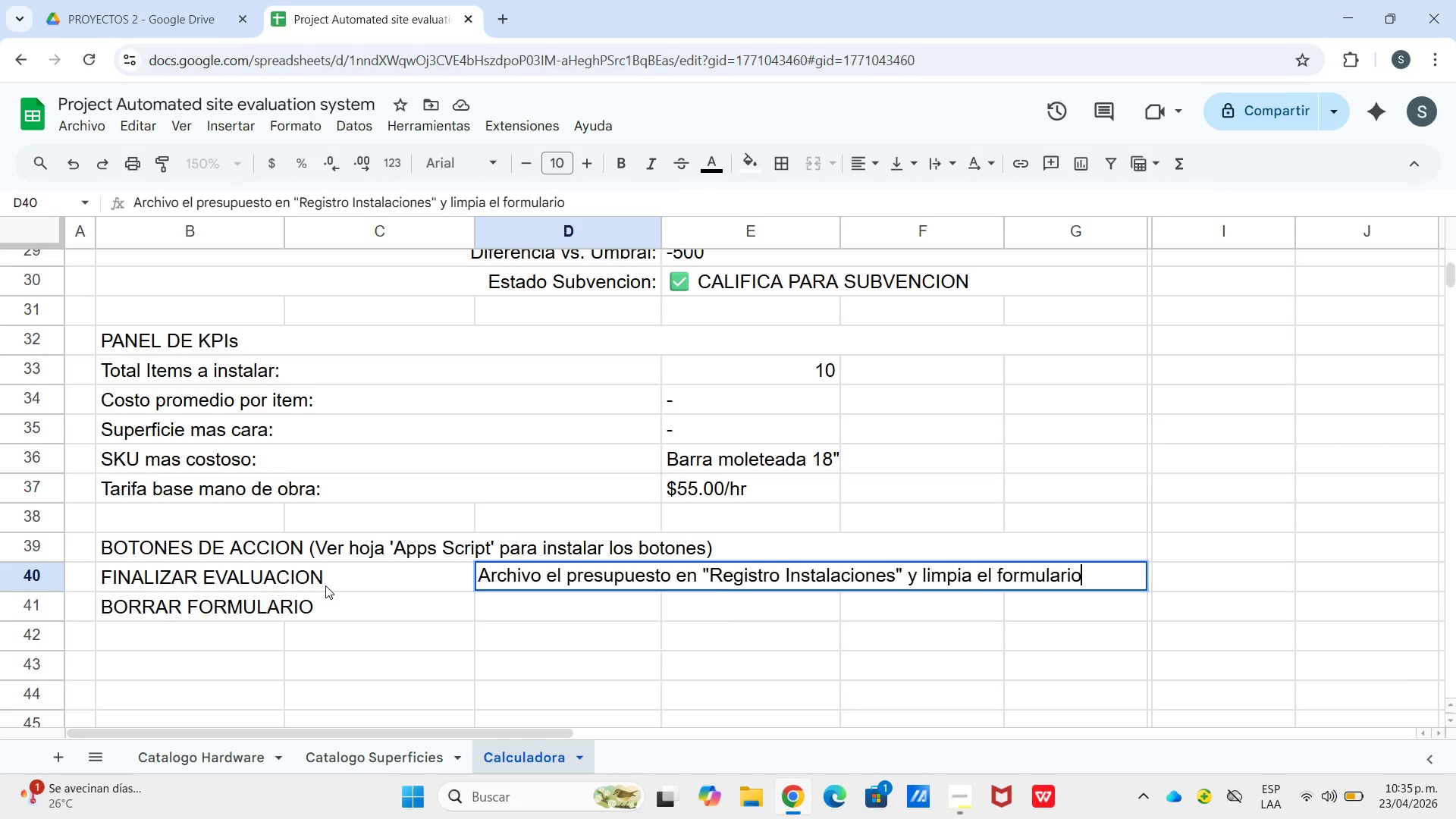 
left_click([422, 661])
 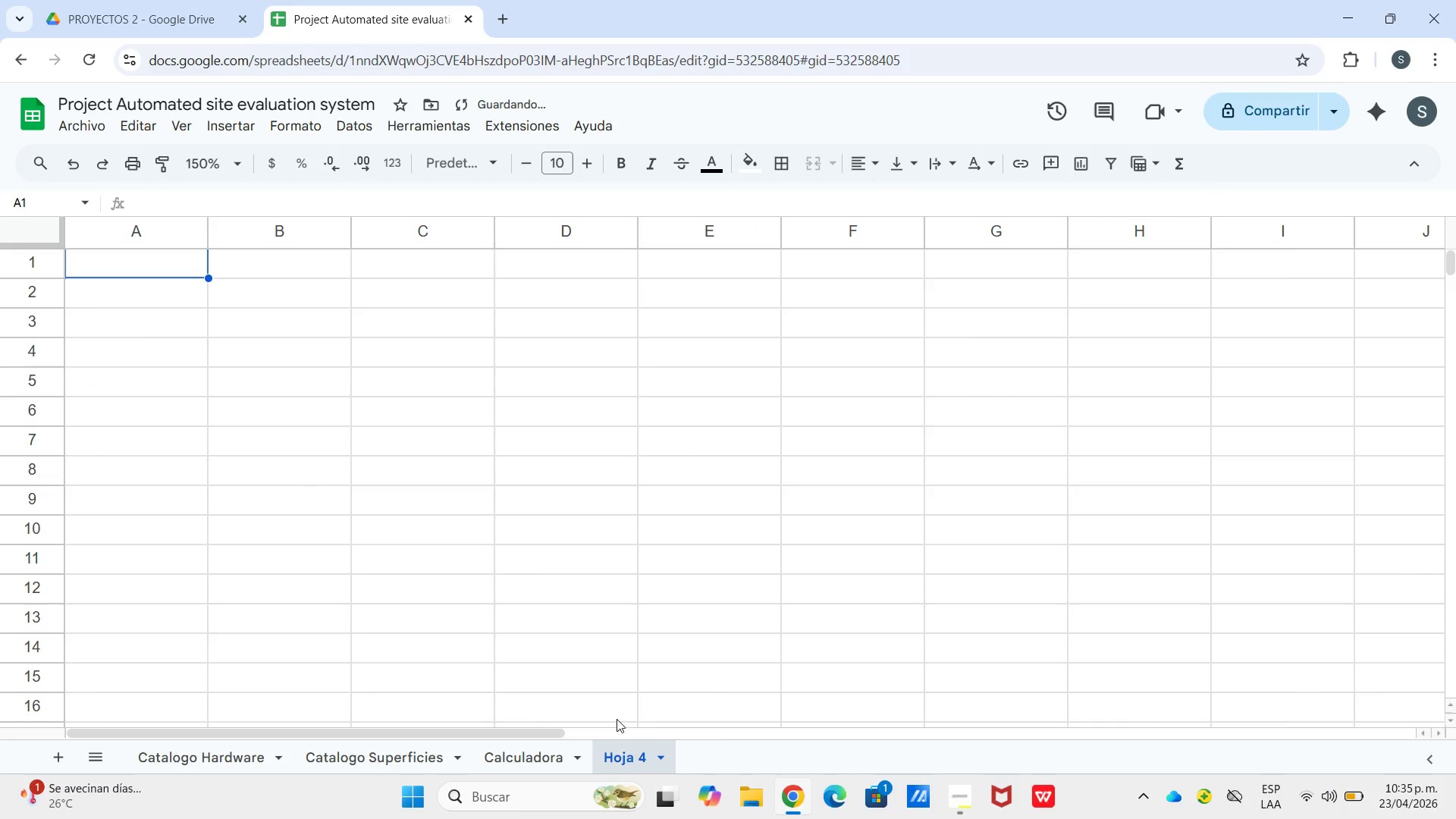 
double_click([621, 759])
 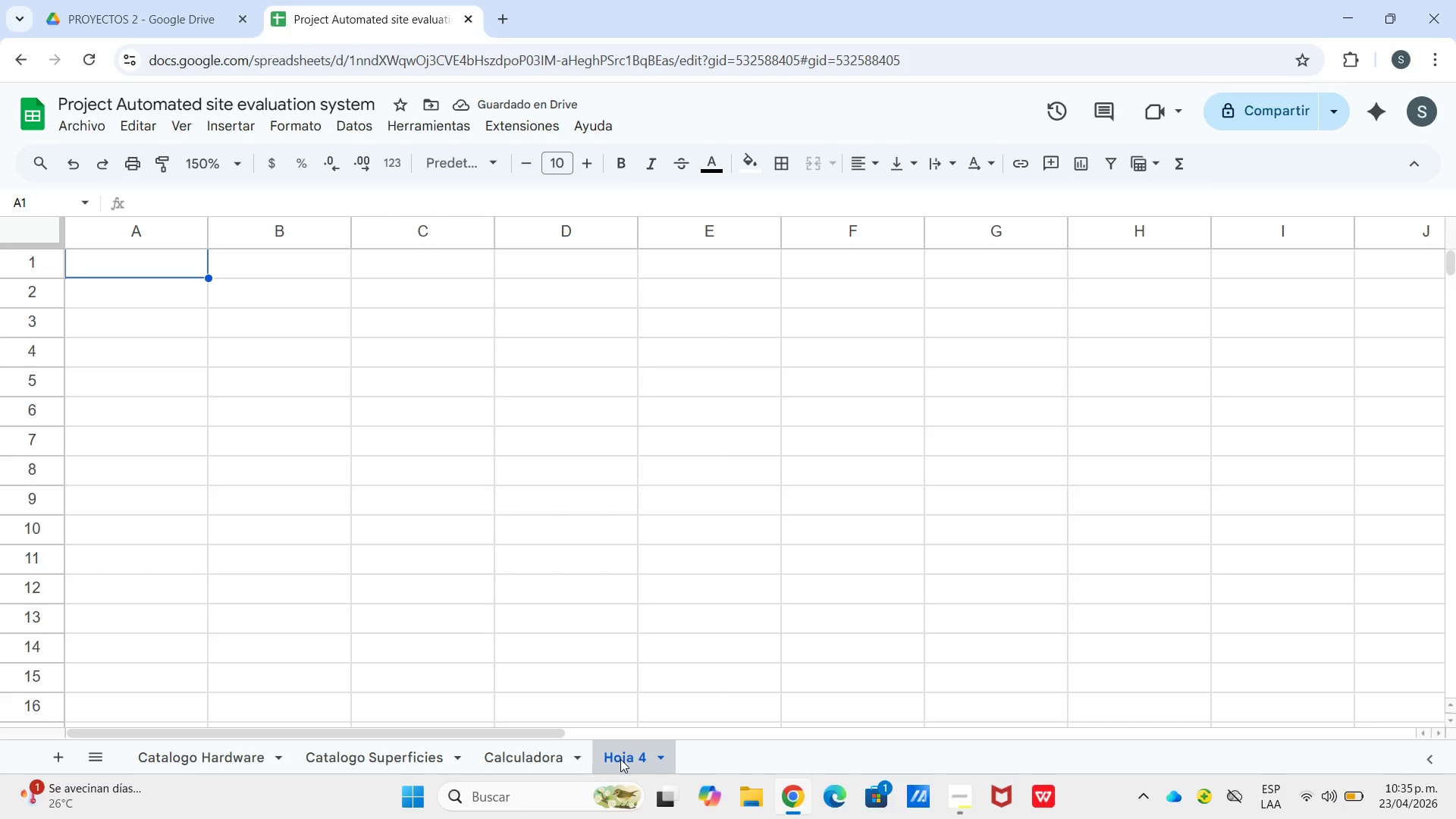 
left_click([622, 755])
 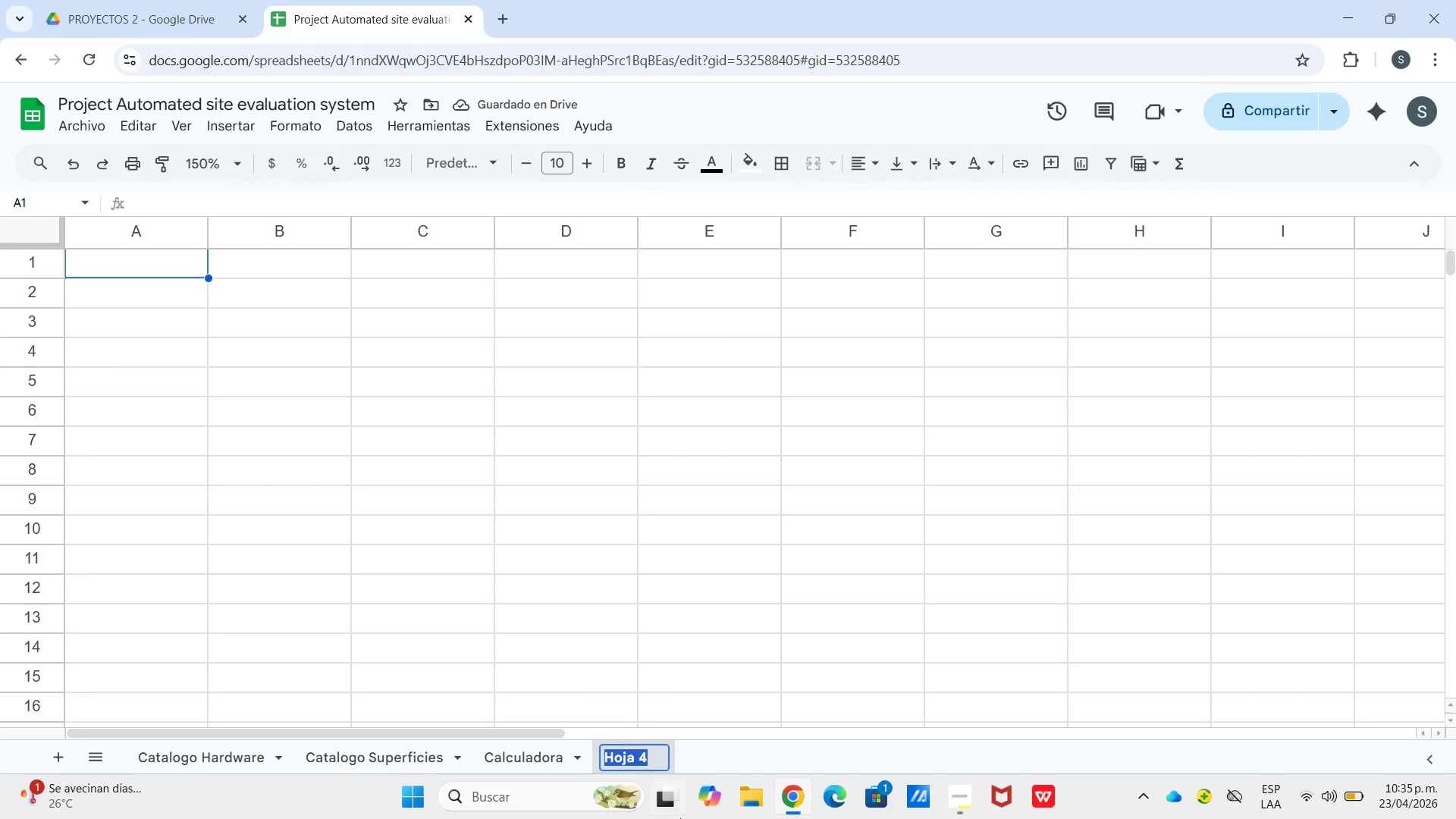 
mouse_move([714, 698])
 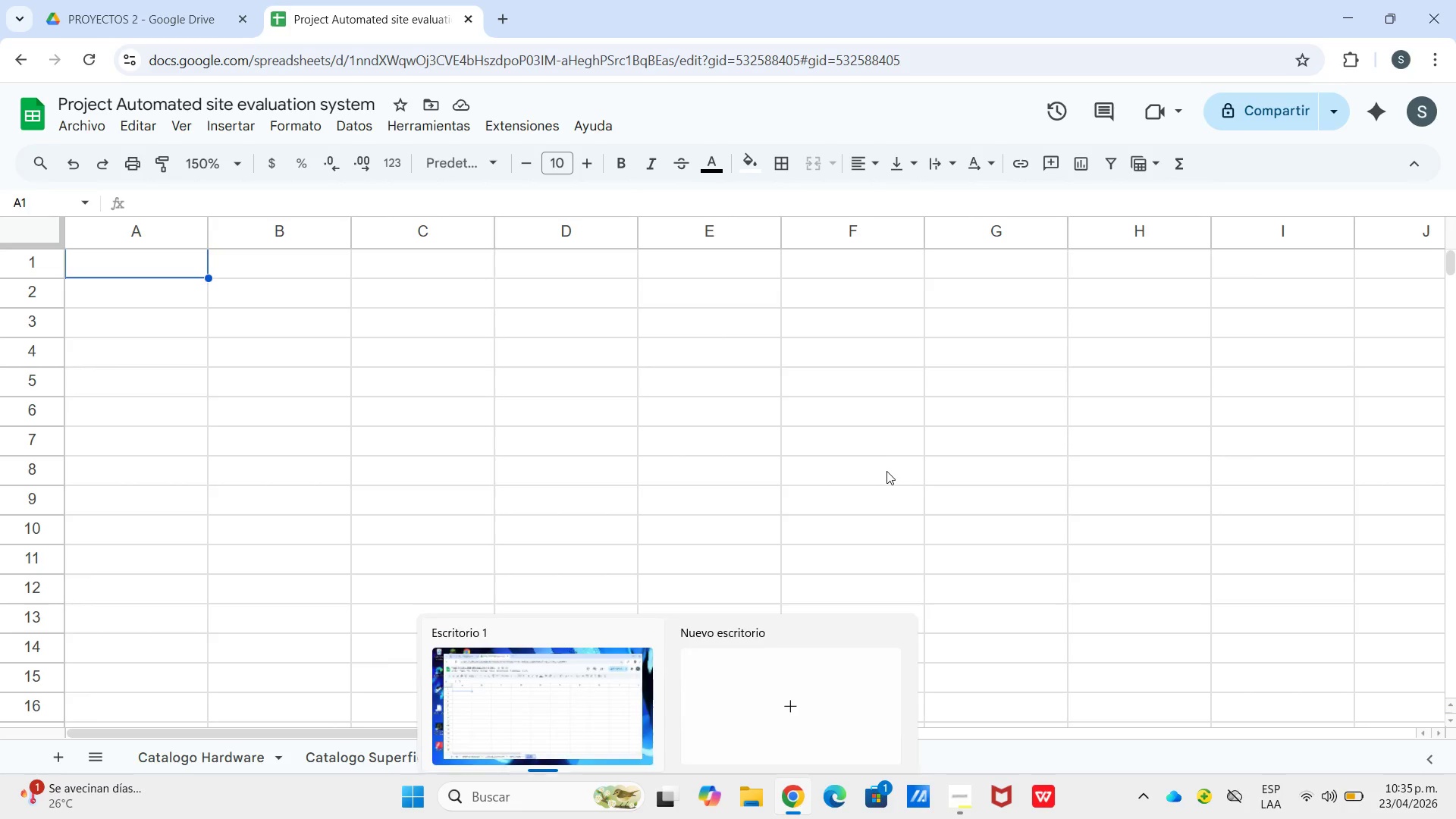 
left_click([886, 471])
 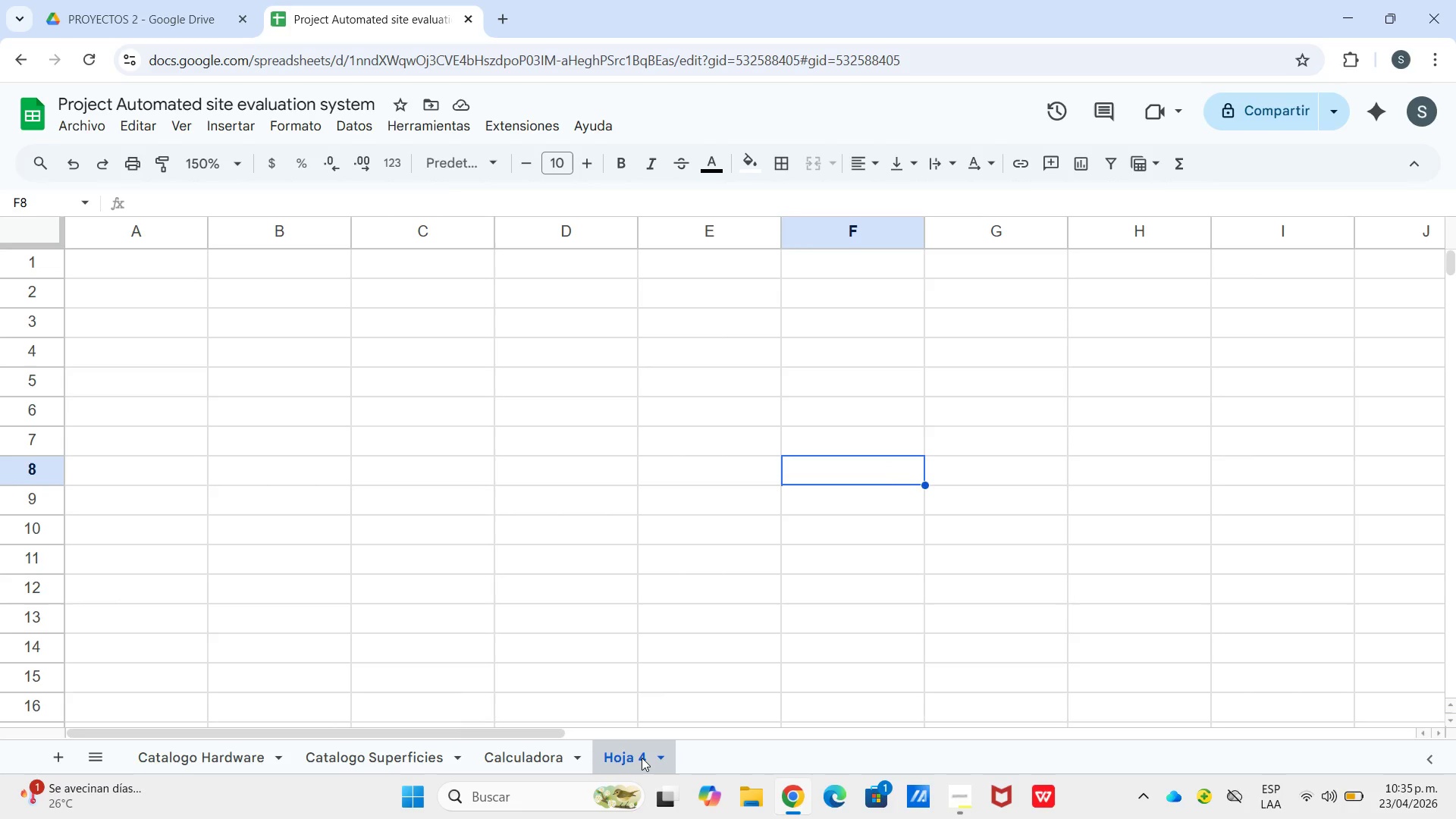 
double_click([641, 758])
 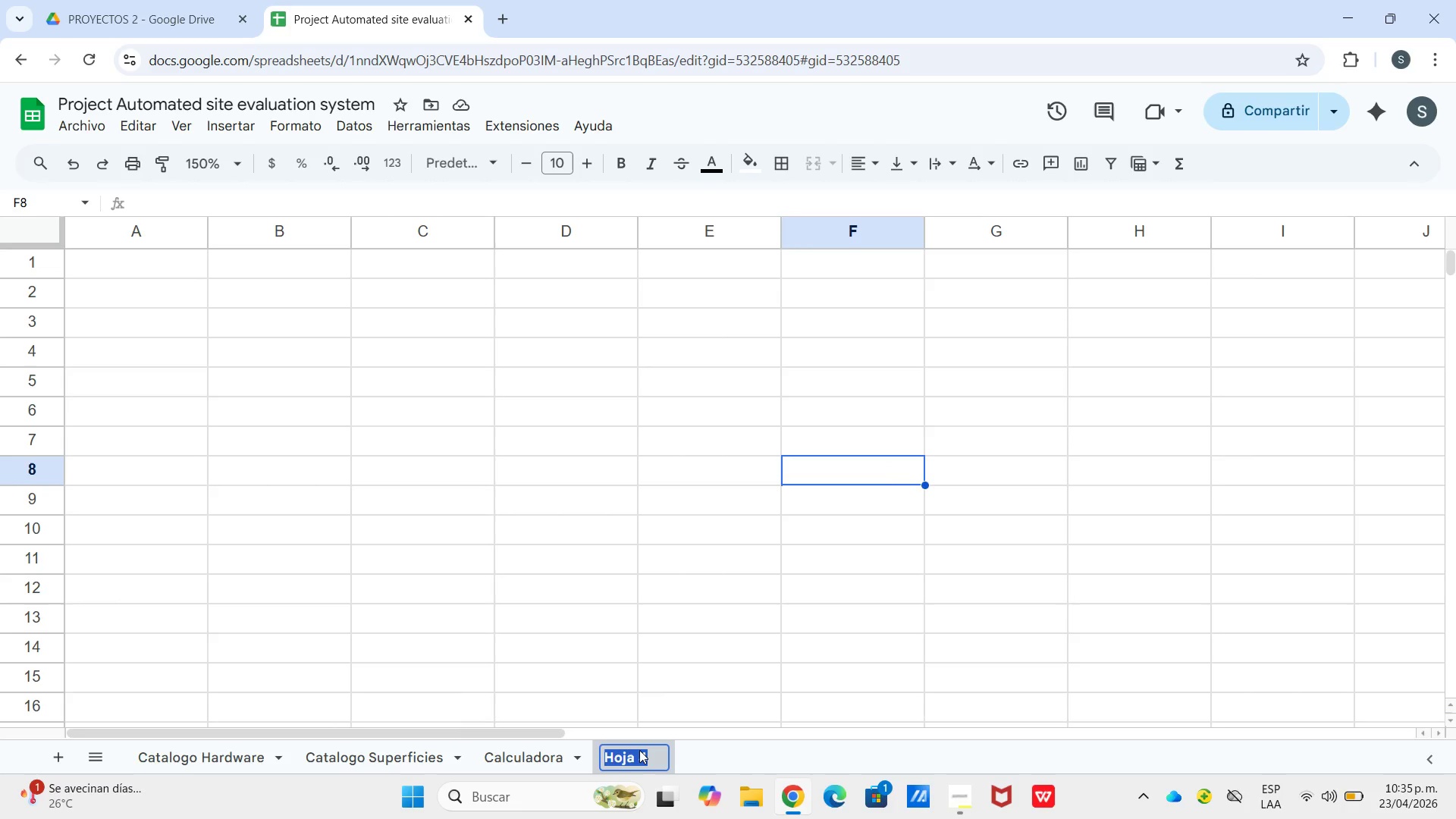 
type(Resgistro Instalaciones)
 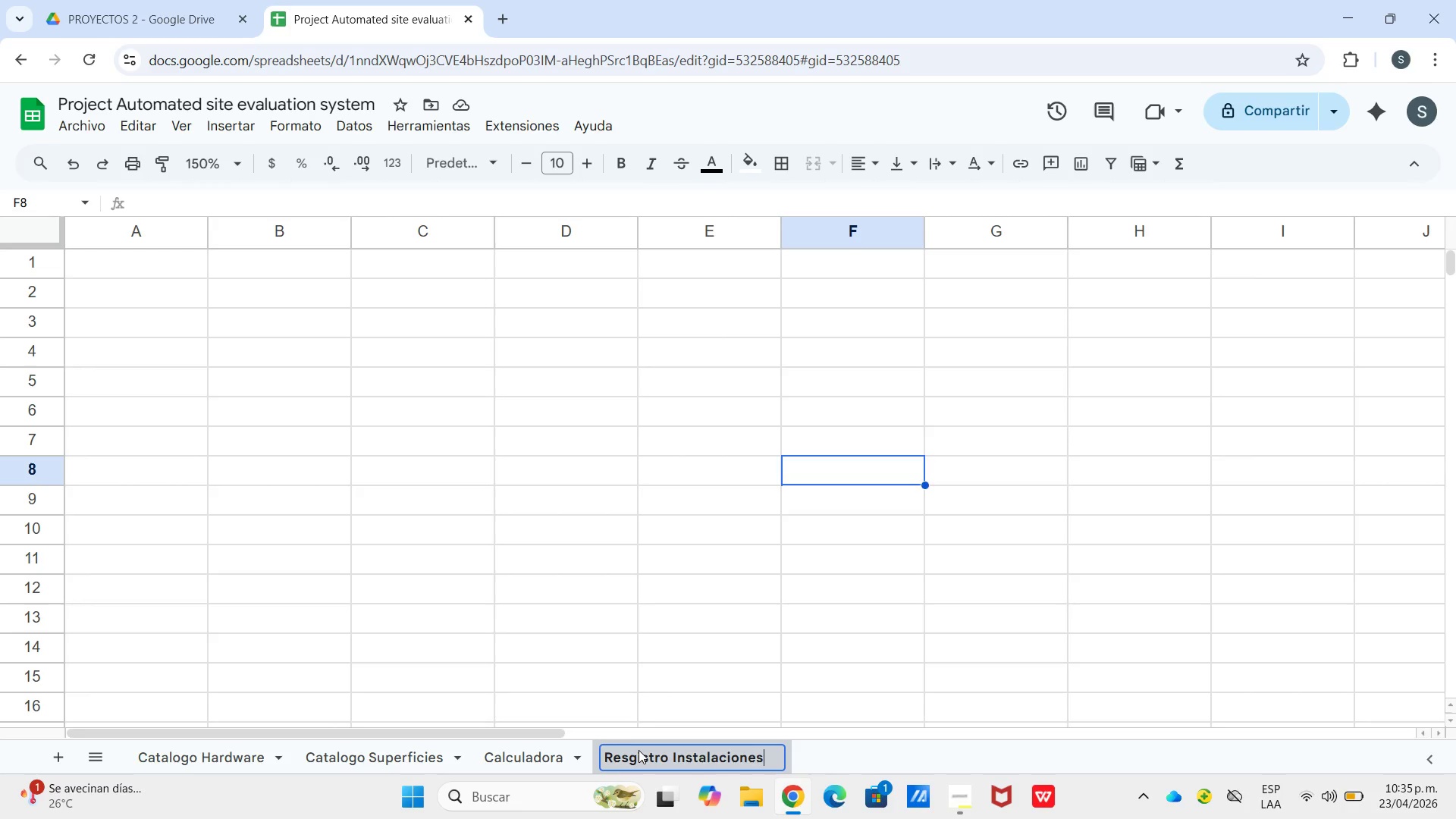 
wait(7.44)
 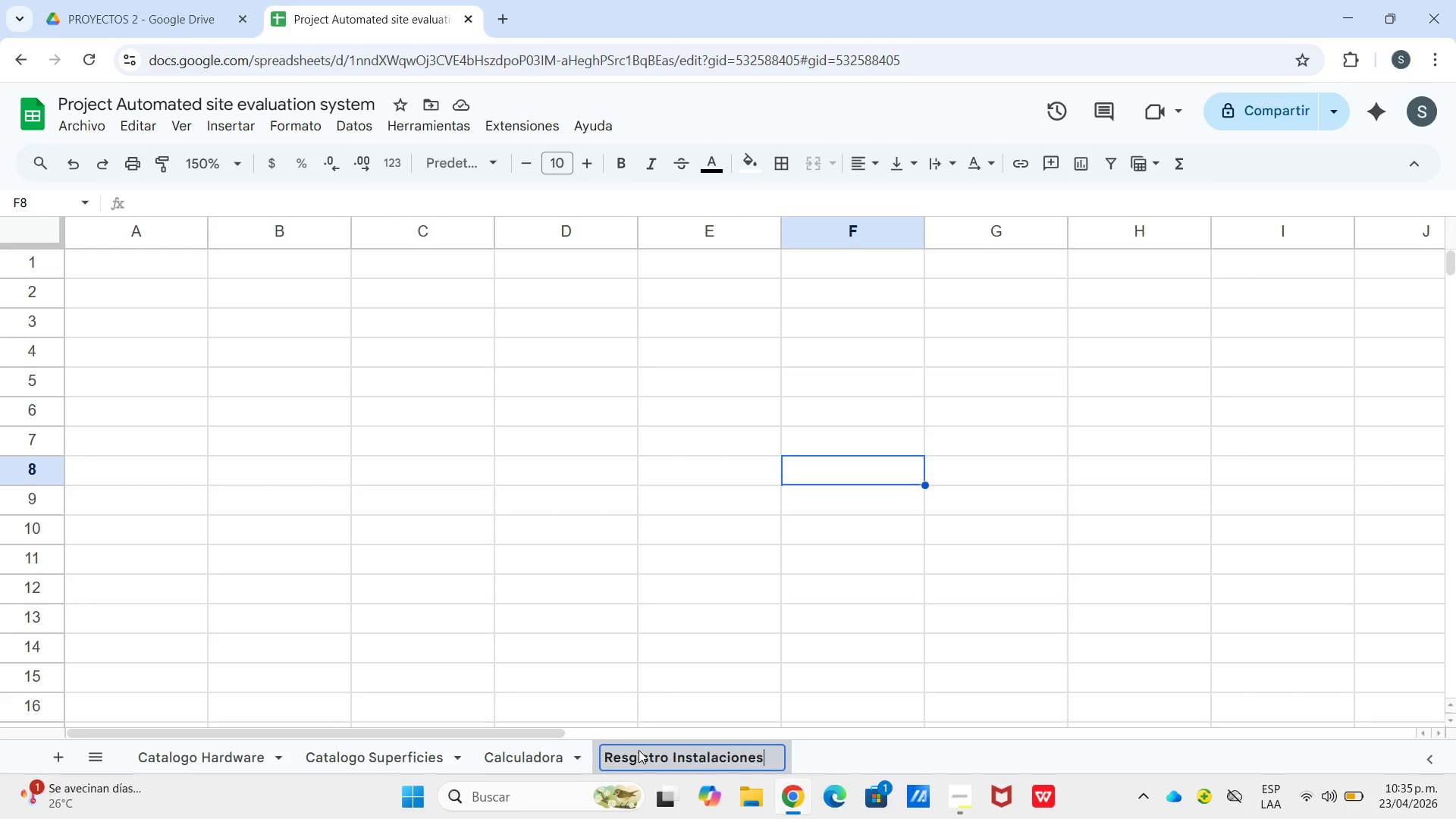 
left_click([971, 803])
 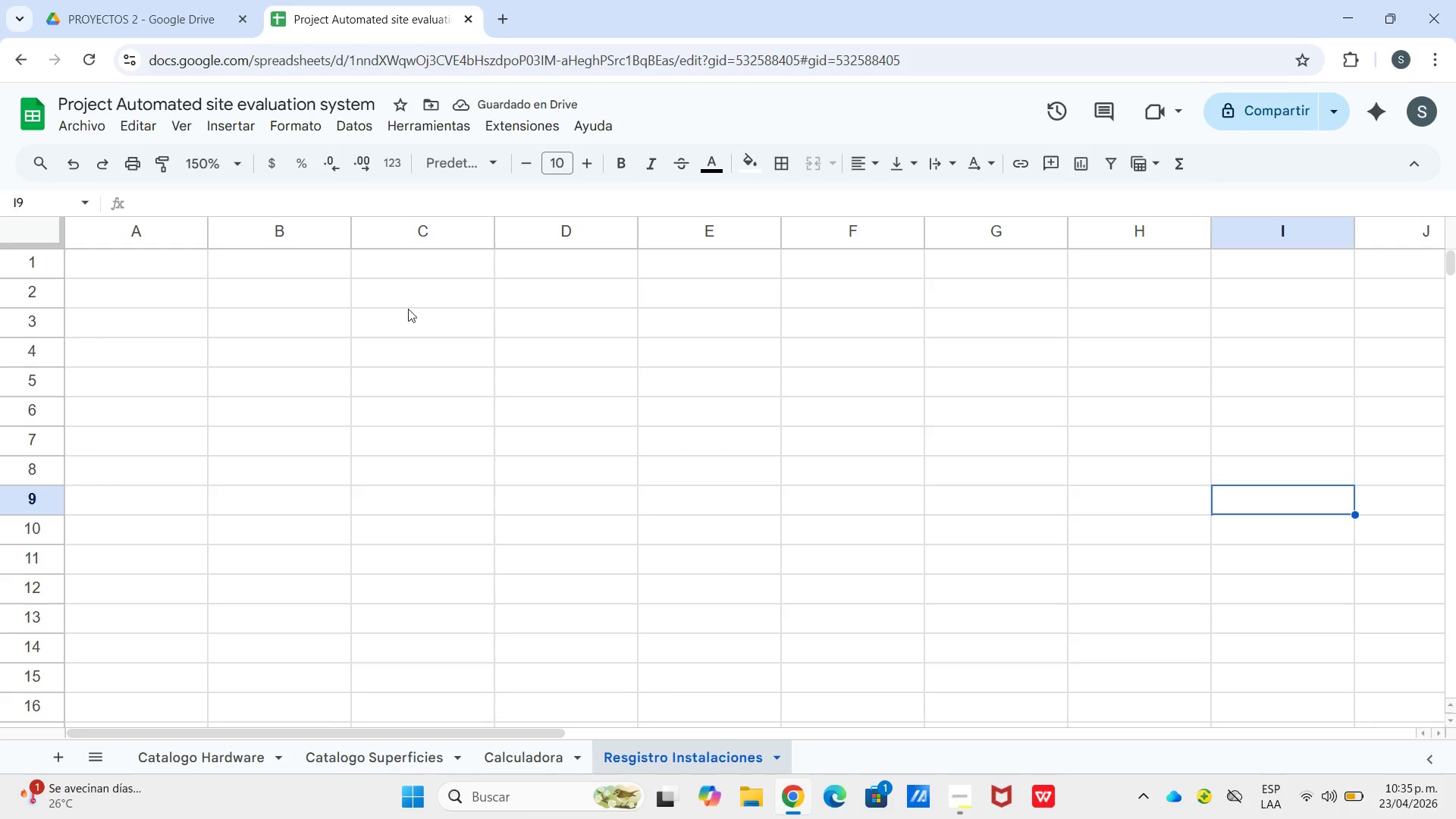 
wait(5.67)
 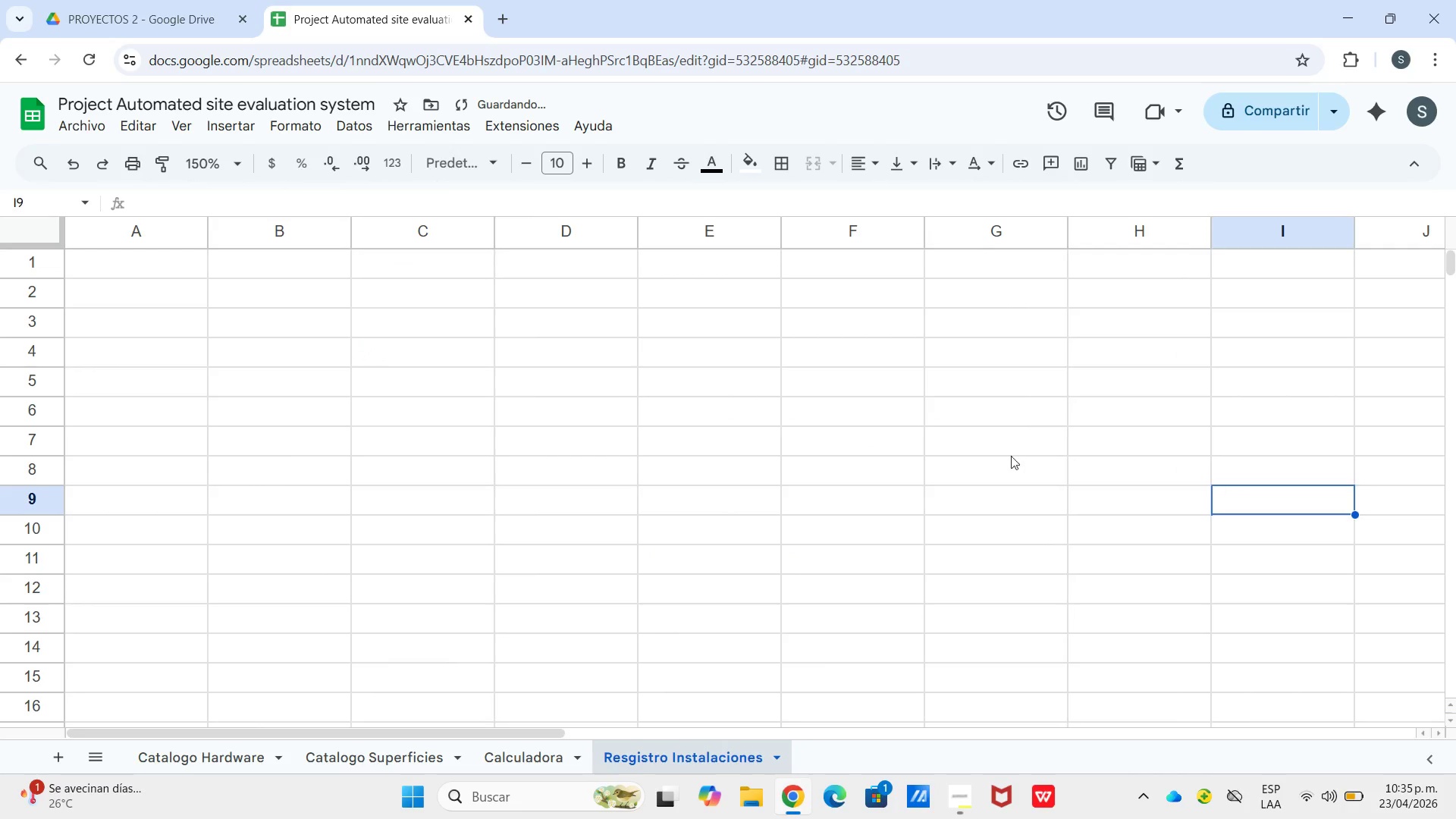 
left_click([133, 270])
 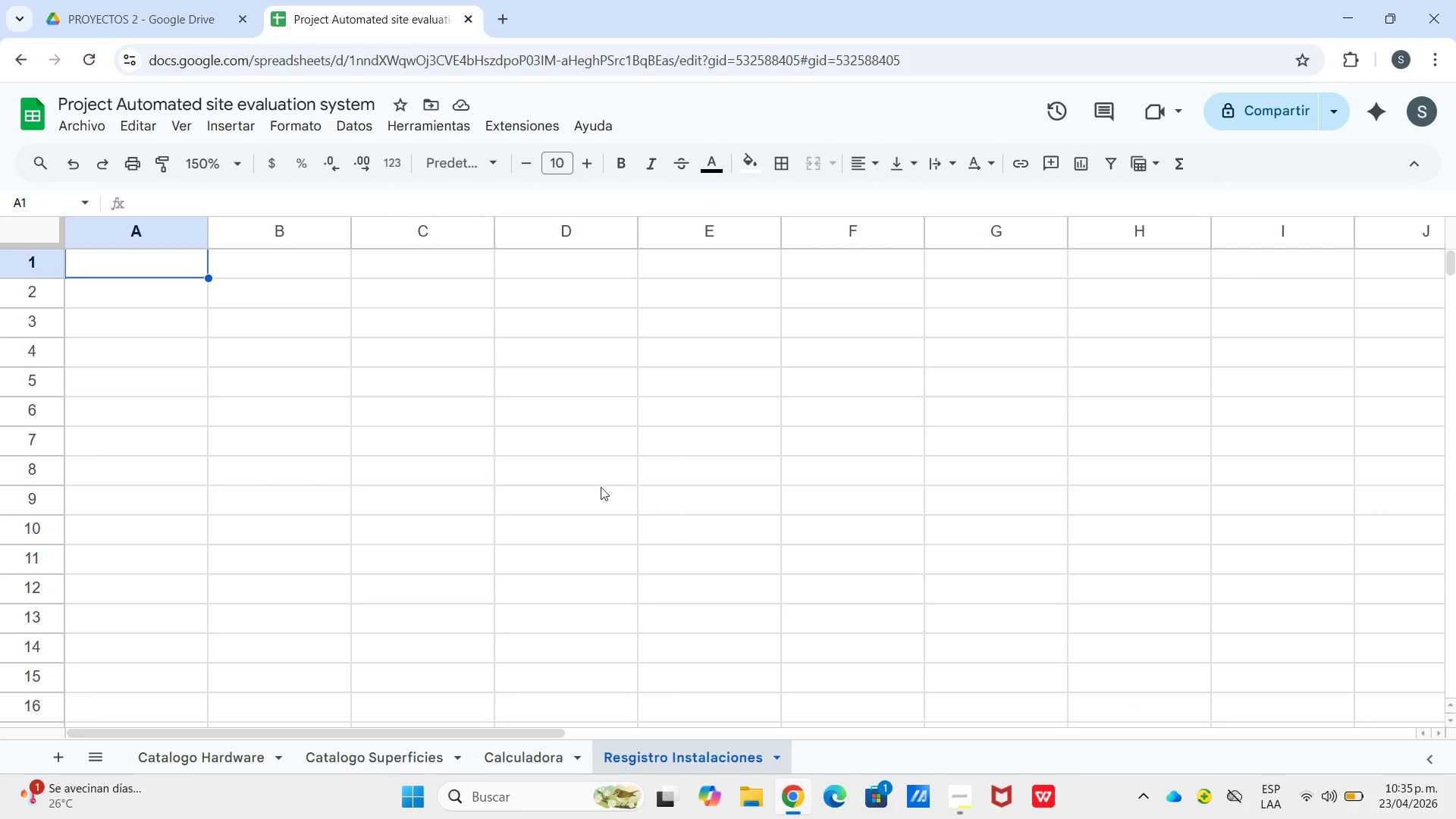 
double_click([146, 275])
 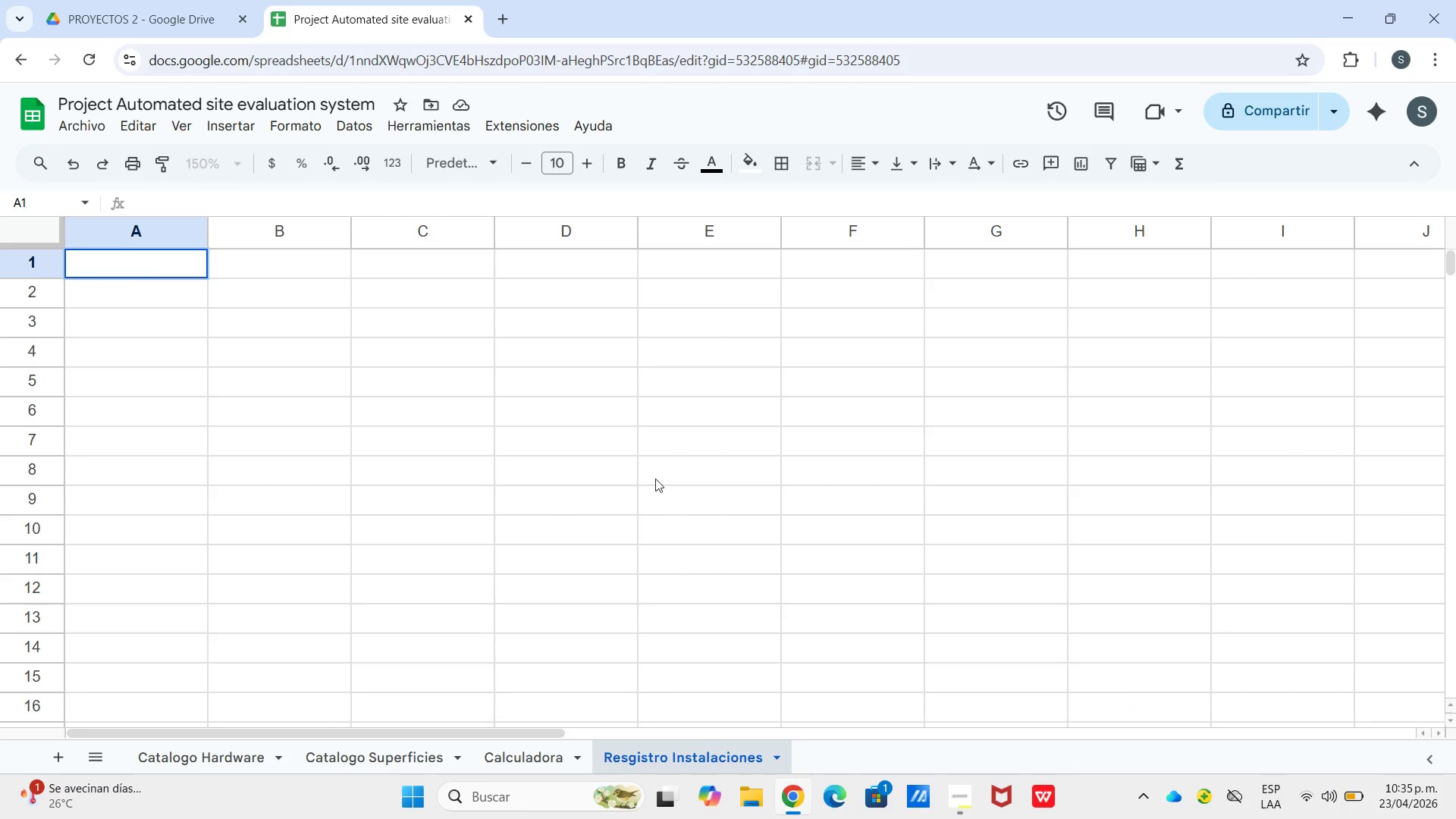 
left_click_drag(start_coordinate=[668, 485], to_coordinate=[695, 497])
 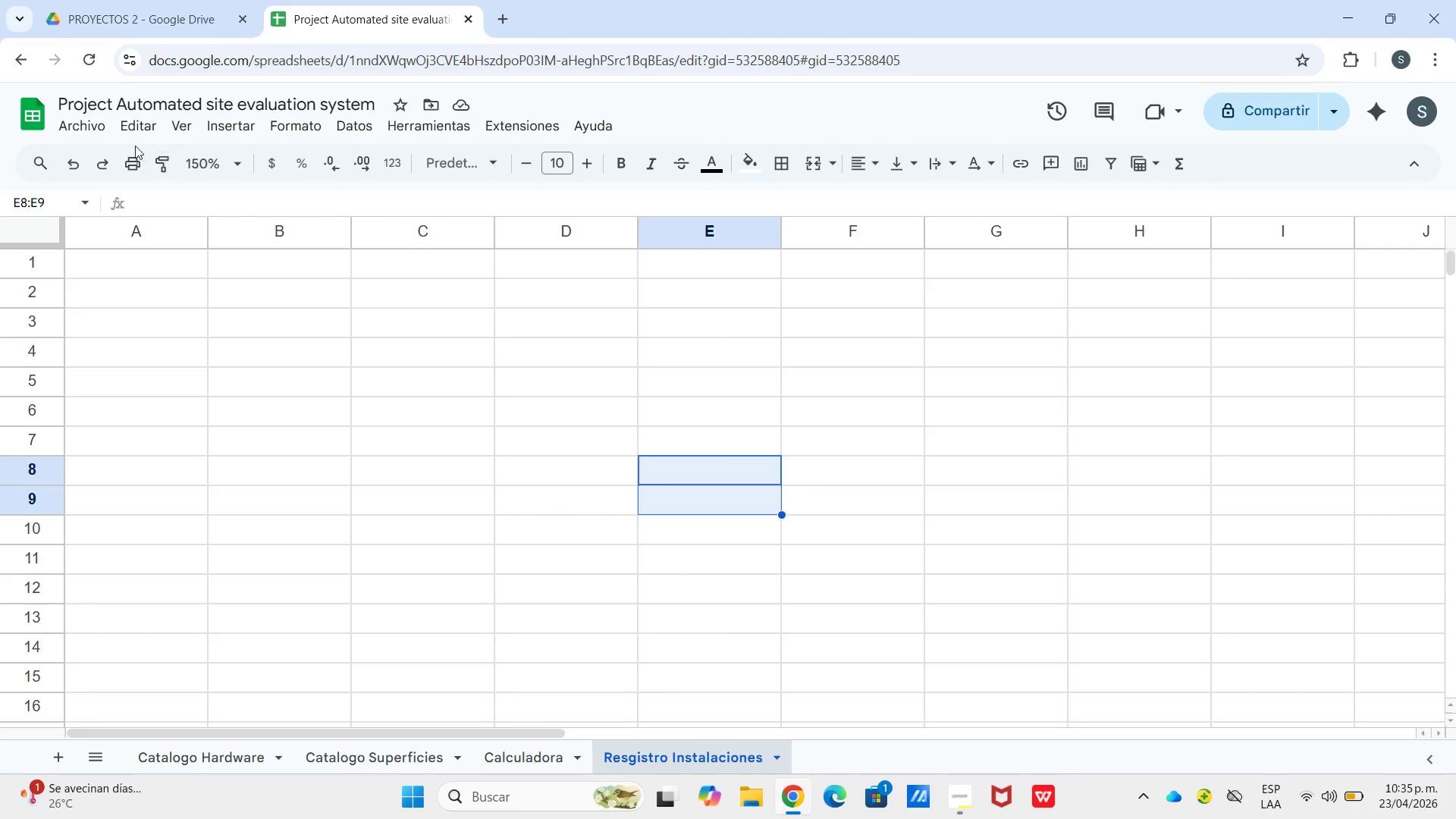 
left_click([94, 134])
 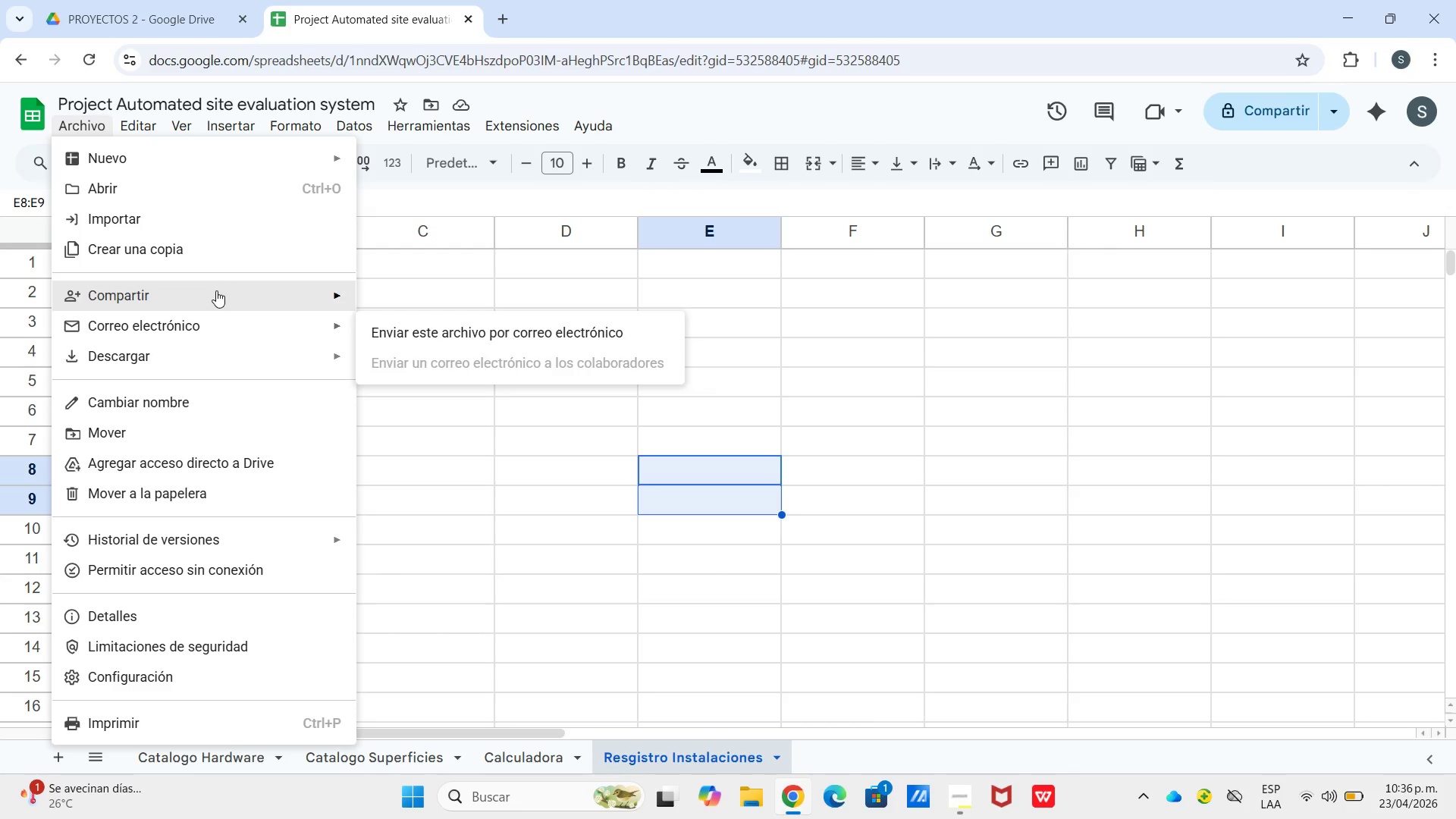 
left_click([216, 290])
 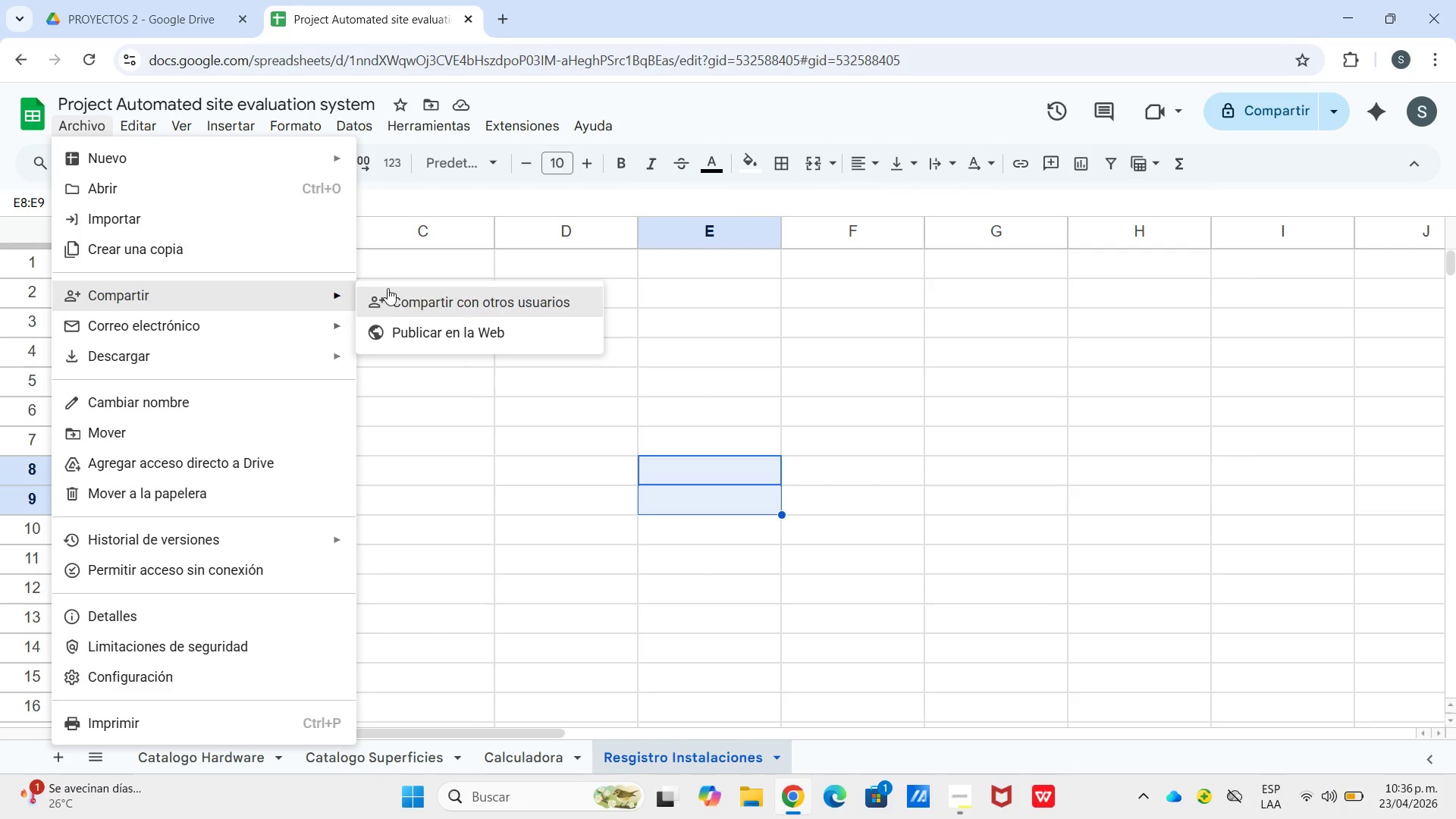 
left_click([392, 286])
 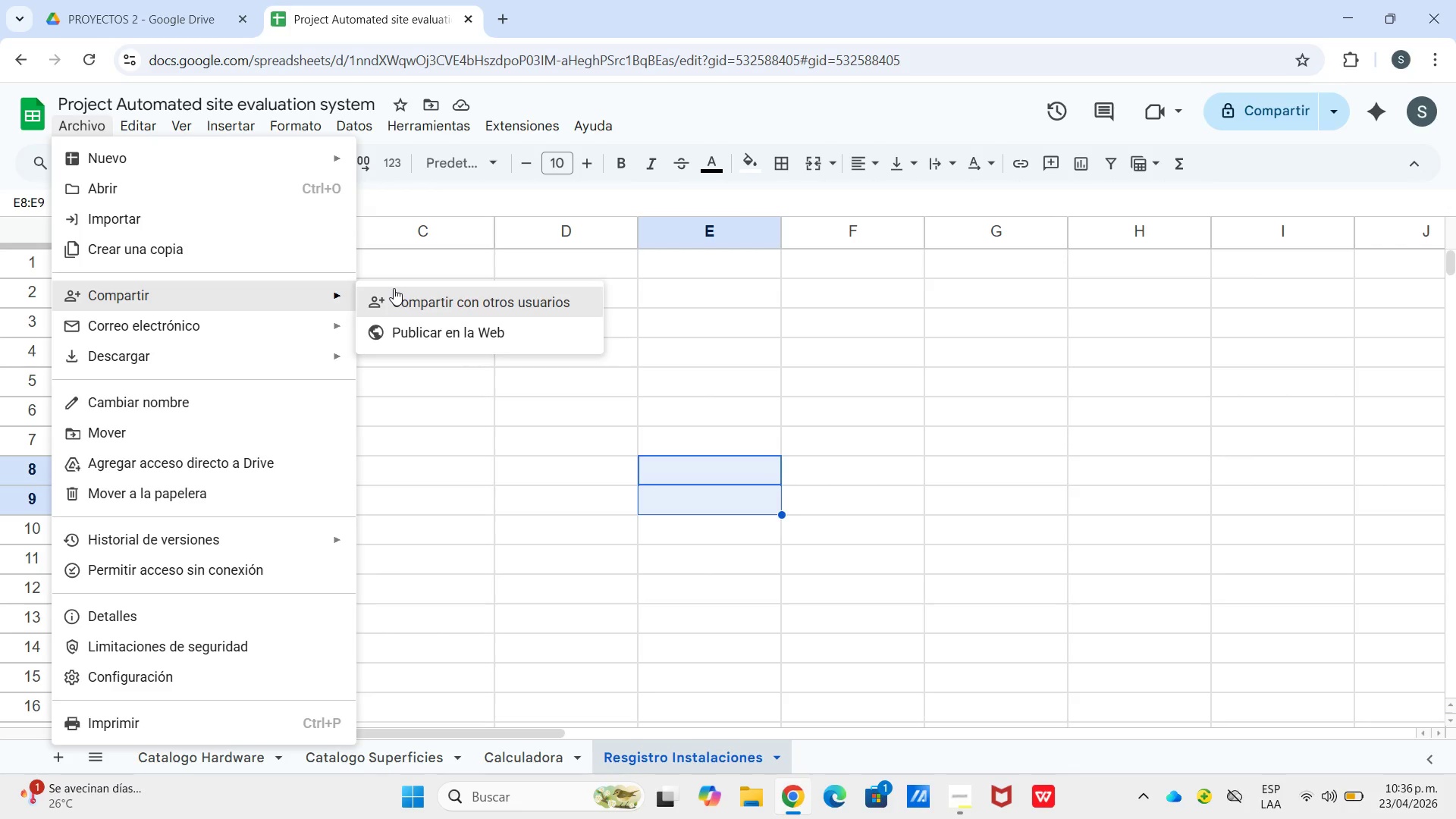 
left_click([394, 288])
 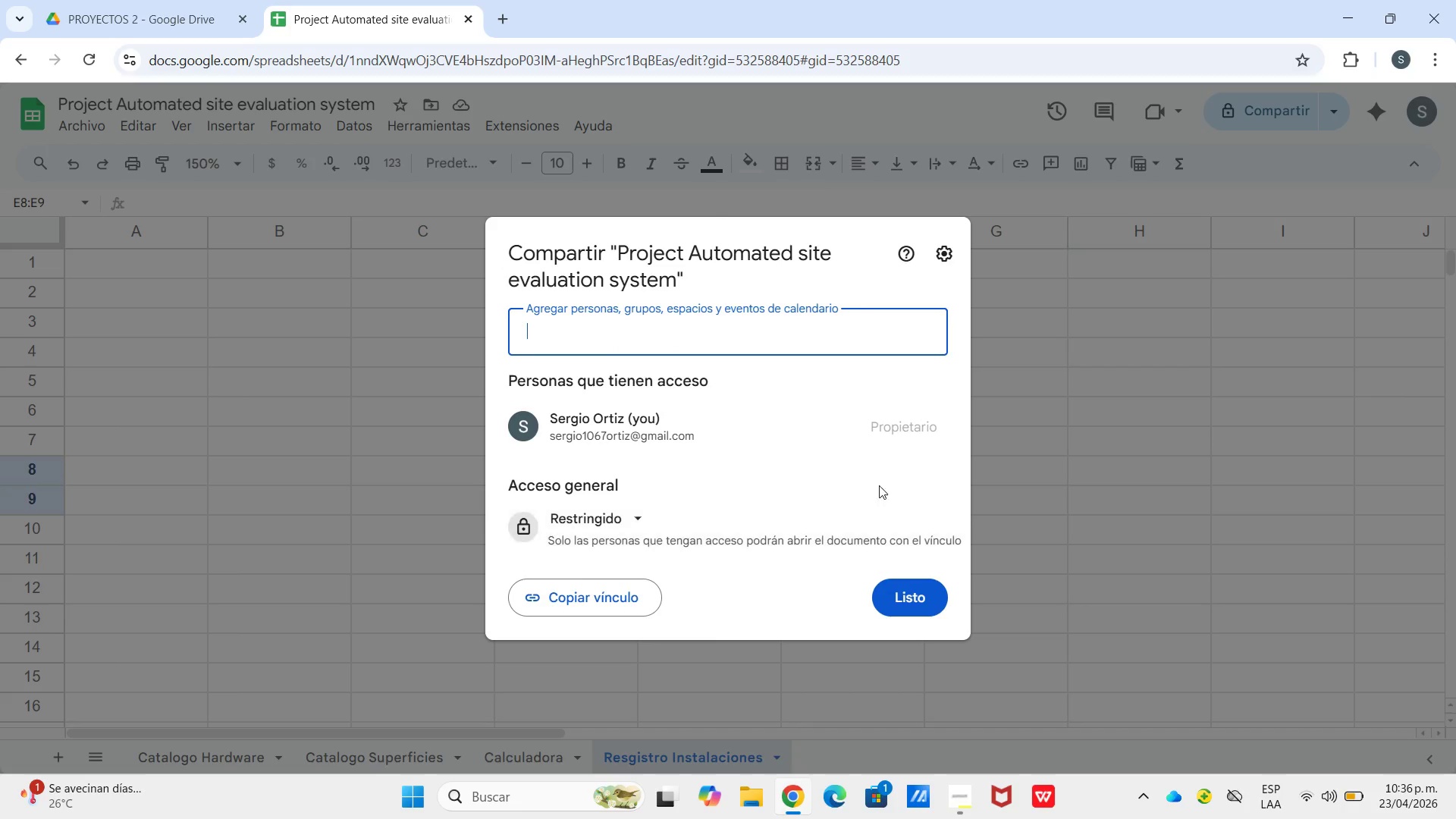 
left_click([579, 523])
 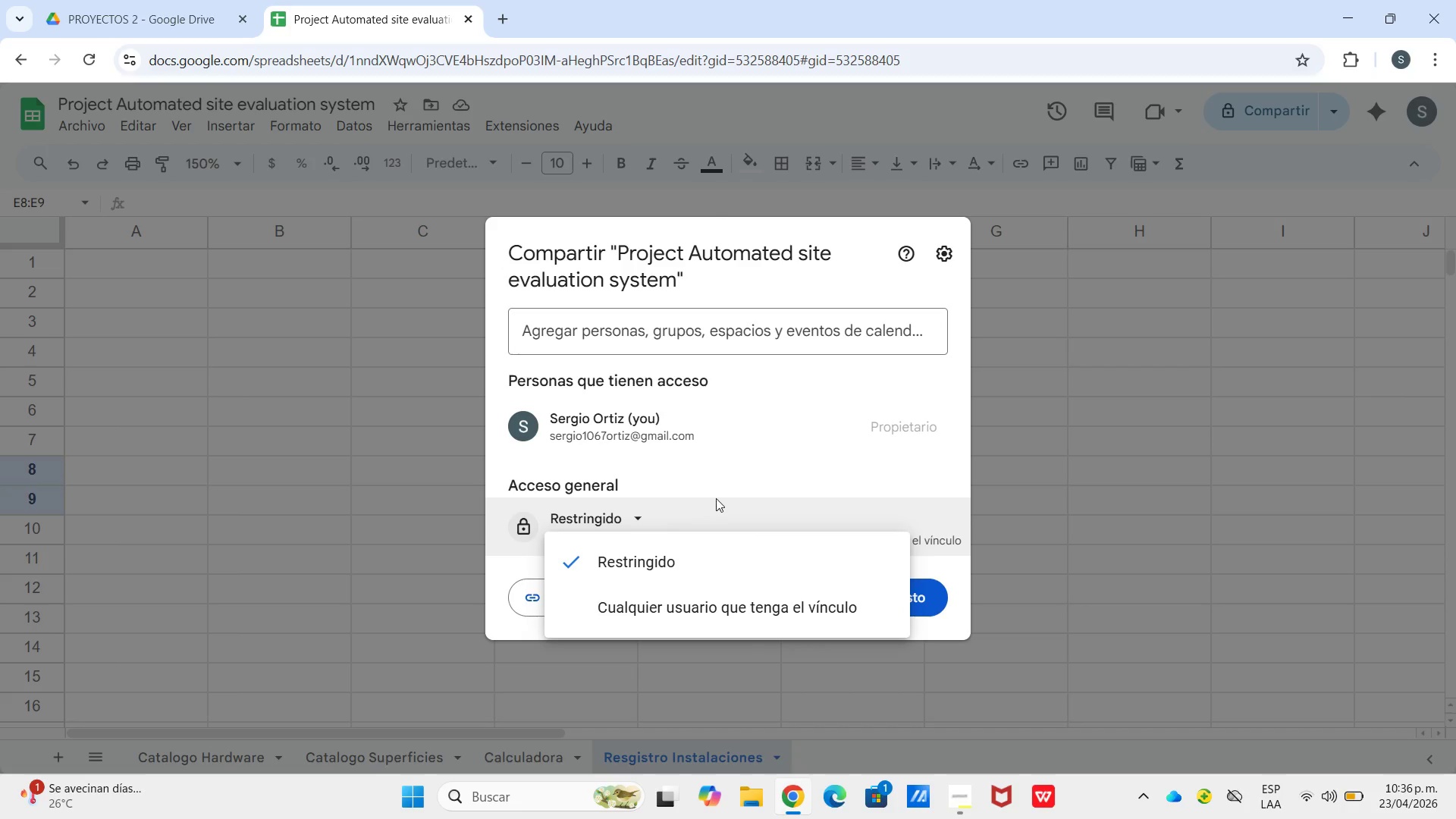 
left_click([720, 497])
 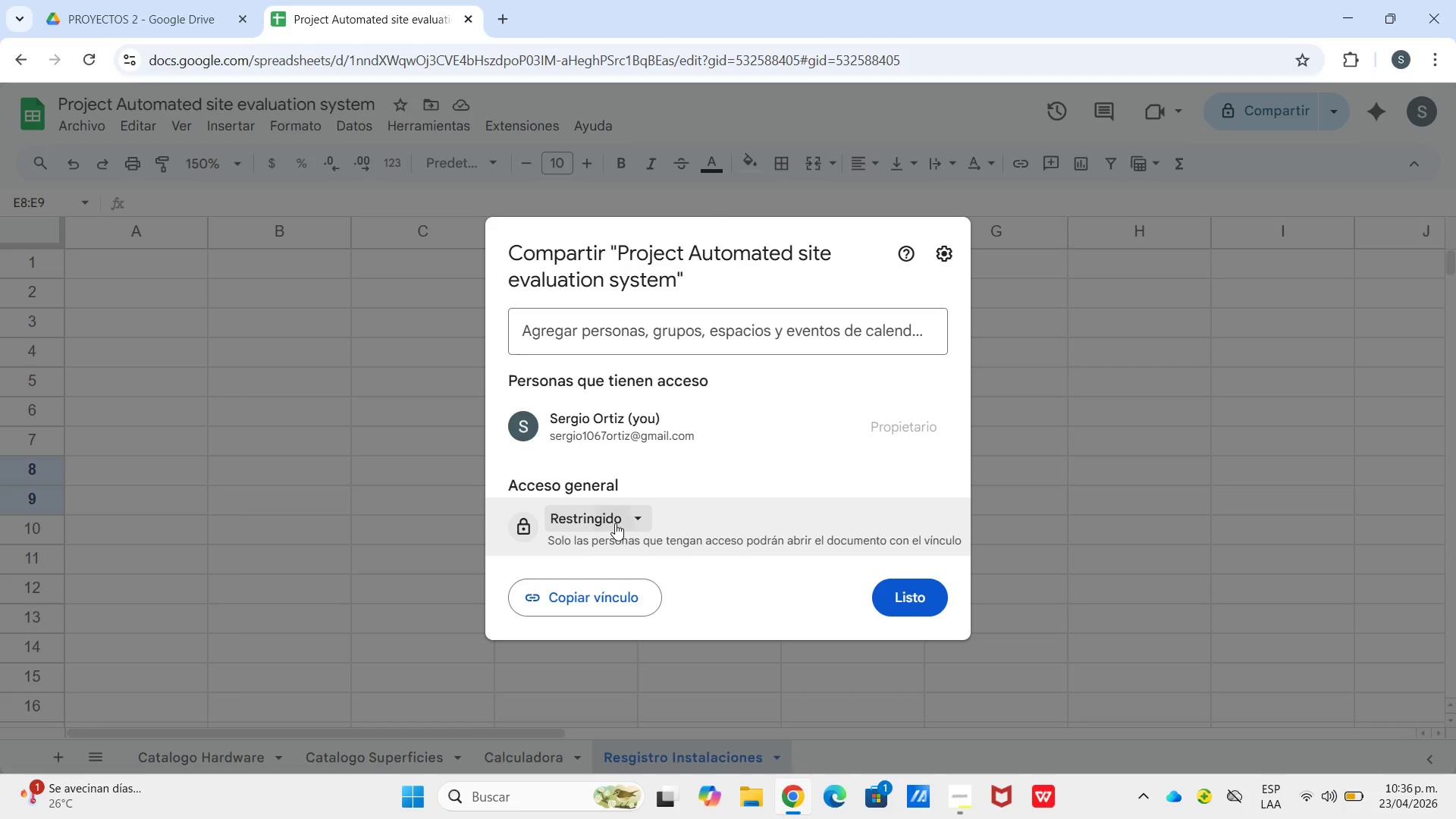 
left_click([615, 523])
 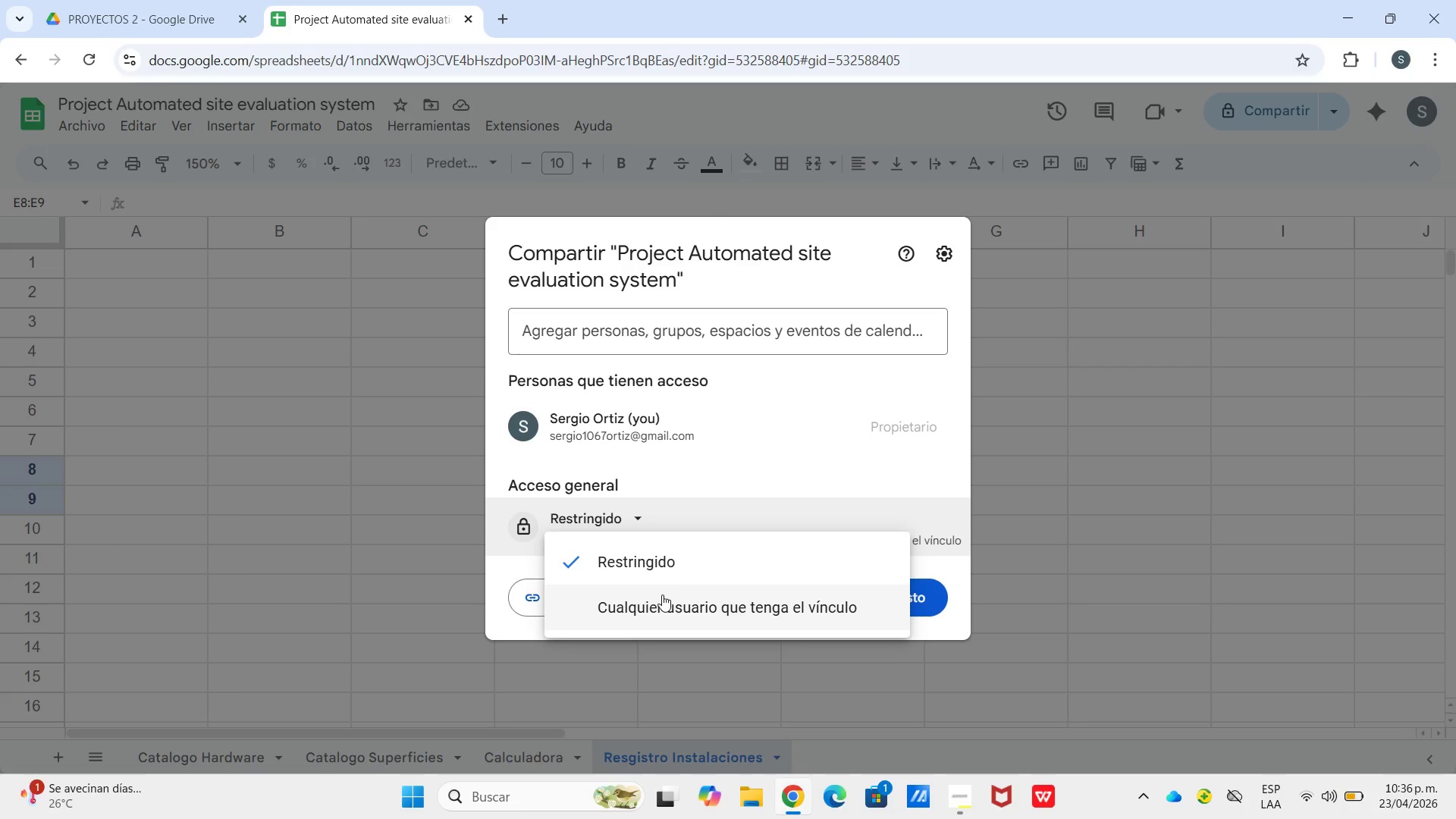 
left_click([663, 595])
 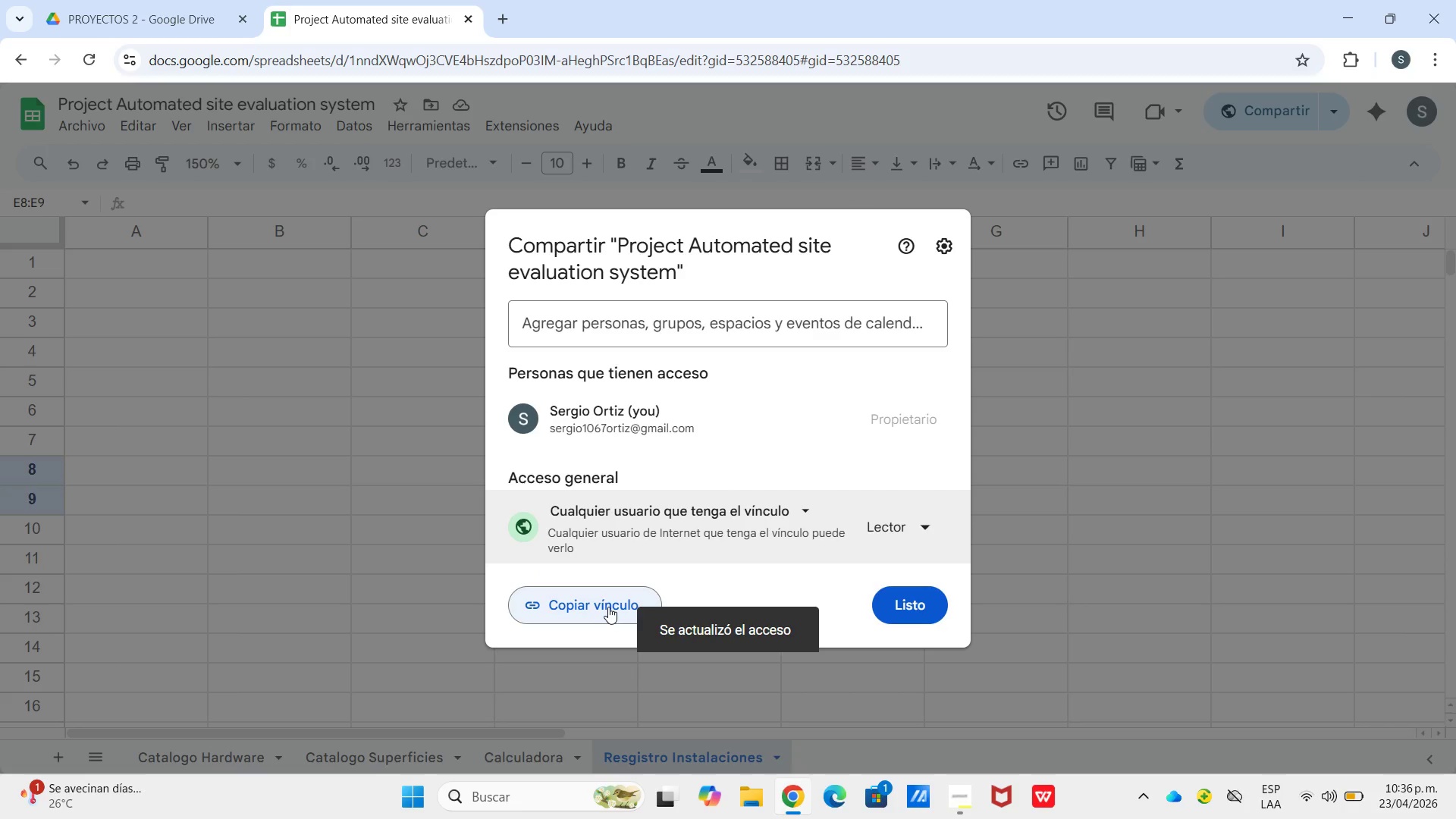 
left_click([608, 607])
 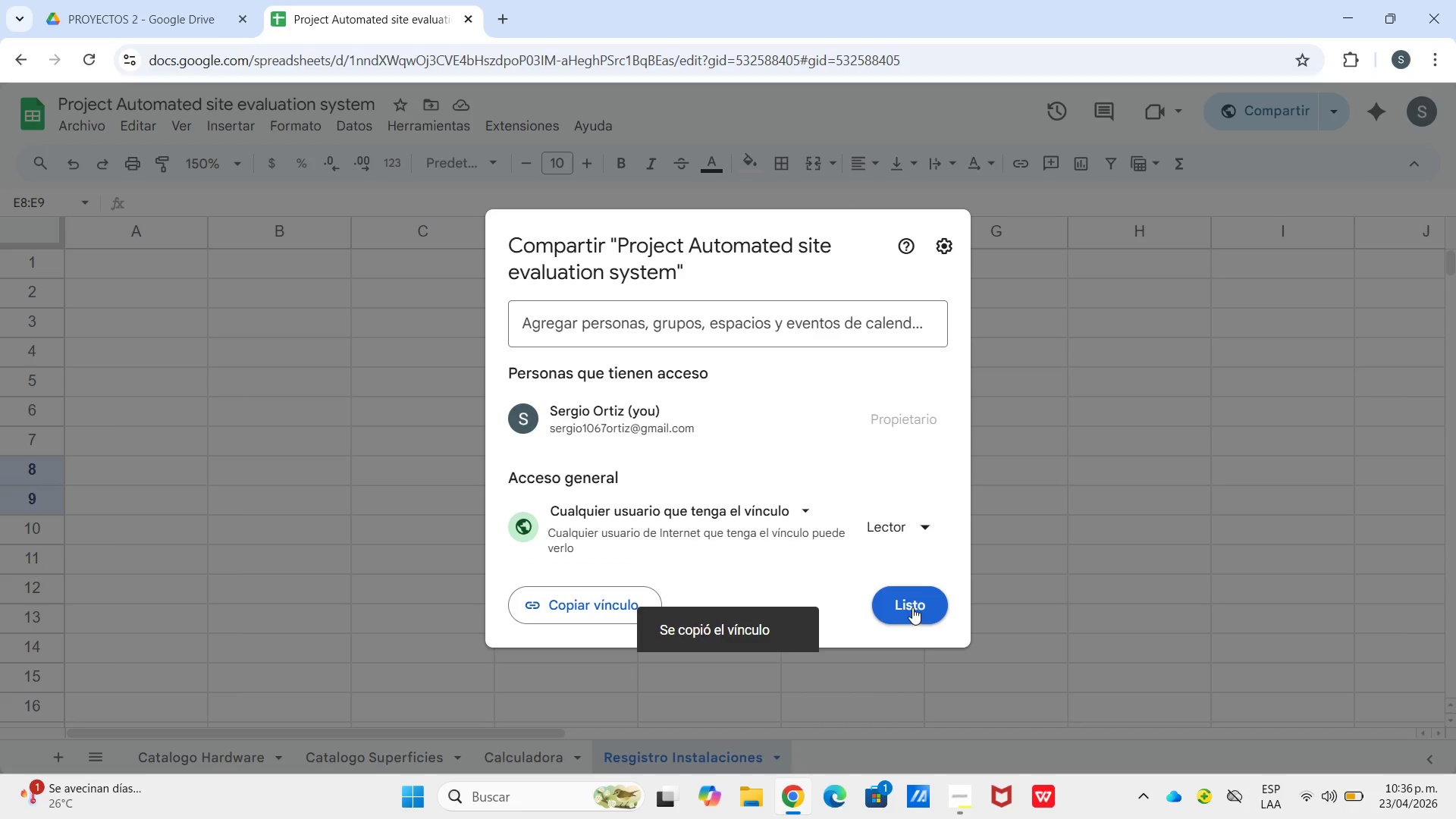 
left_click([912, 607])
 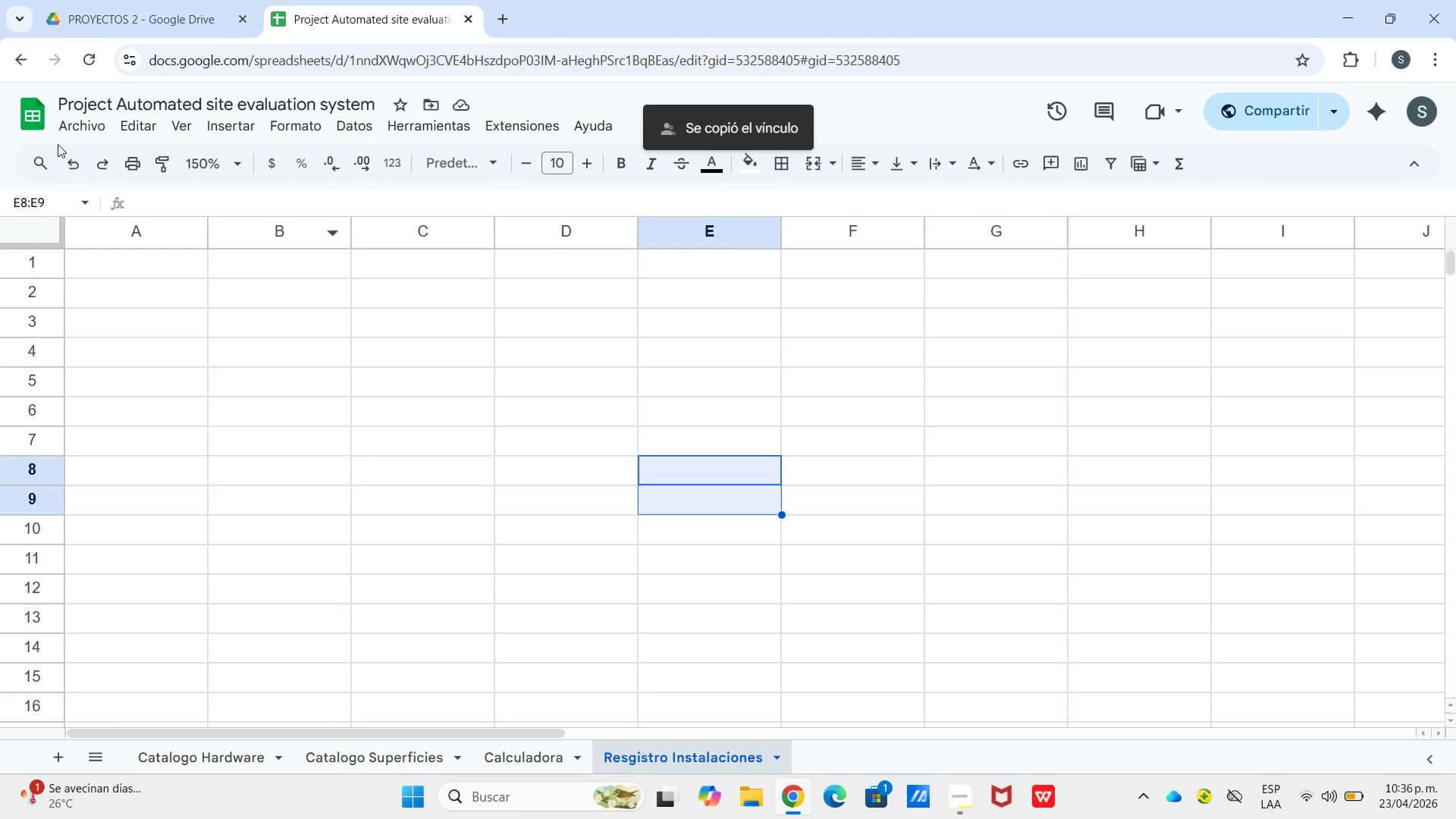 
left_click([63, 136])
 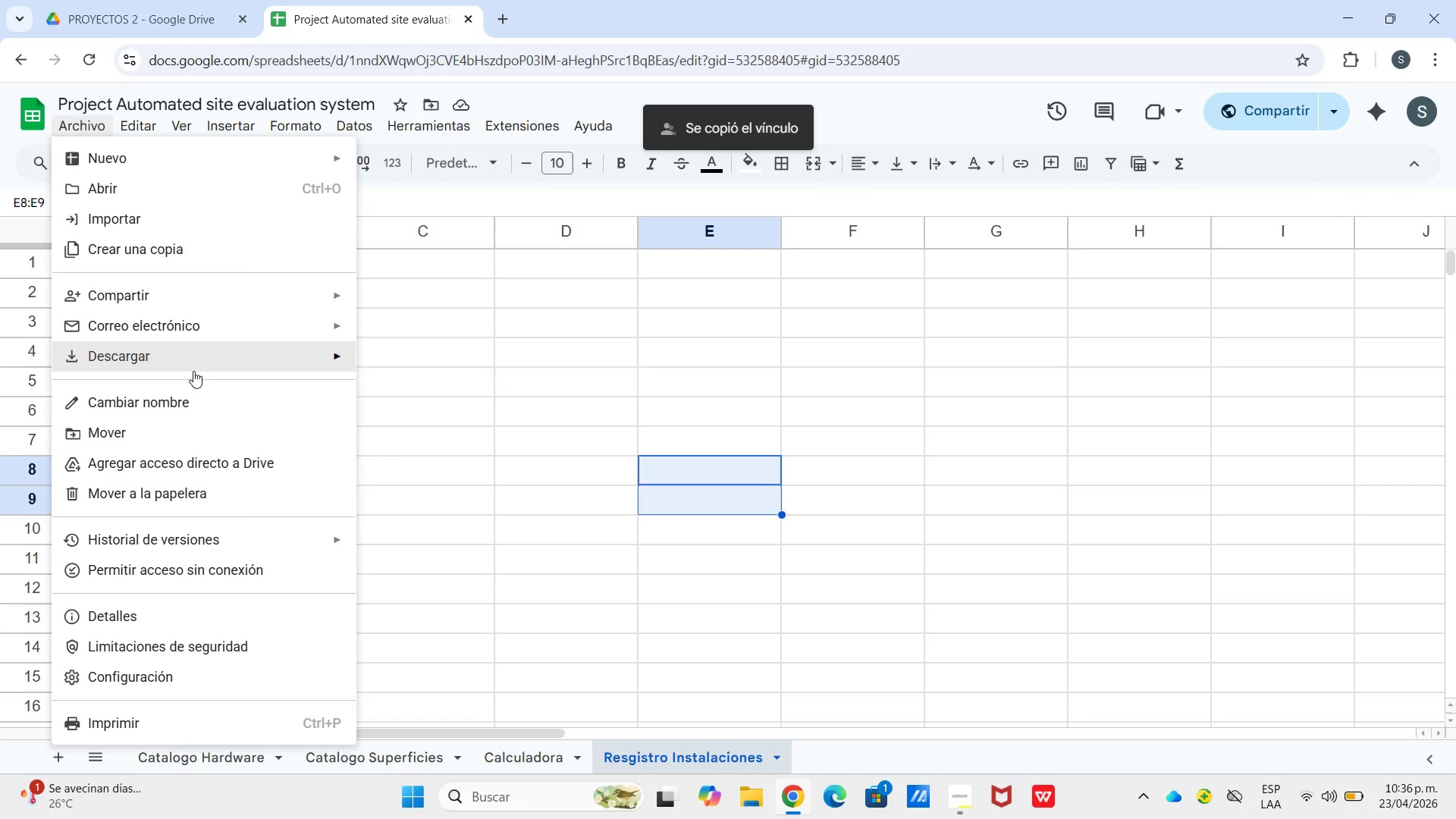 
left_click([193, 371])
 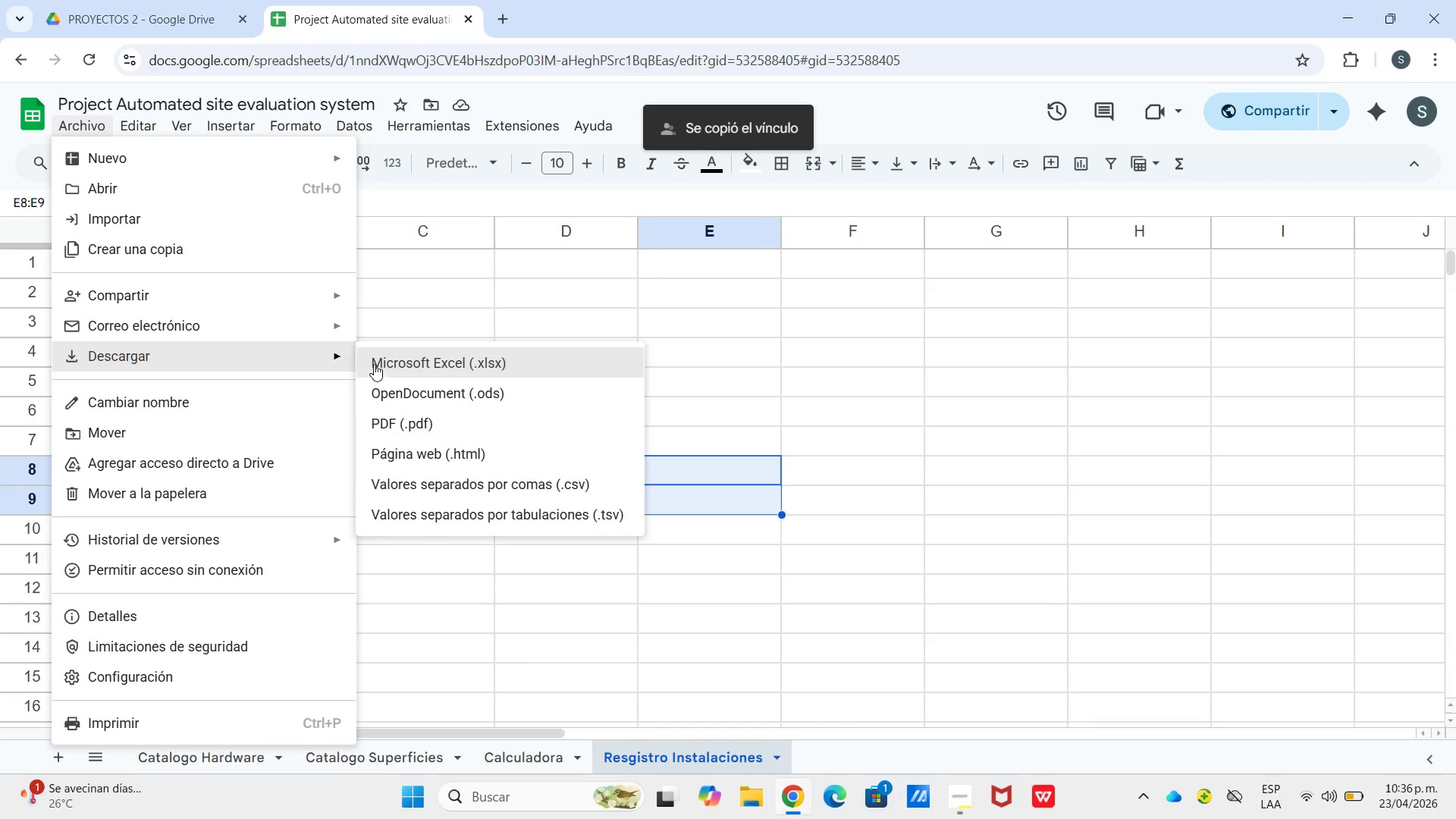 
left_click([374, 364])
 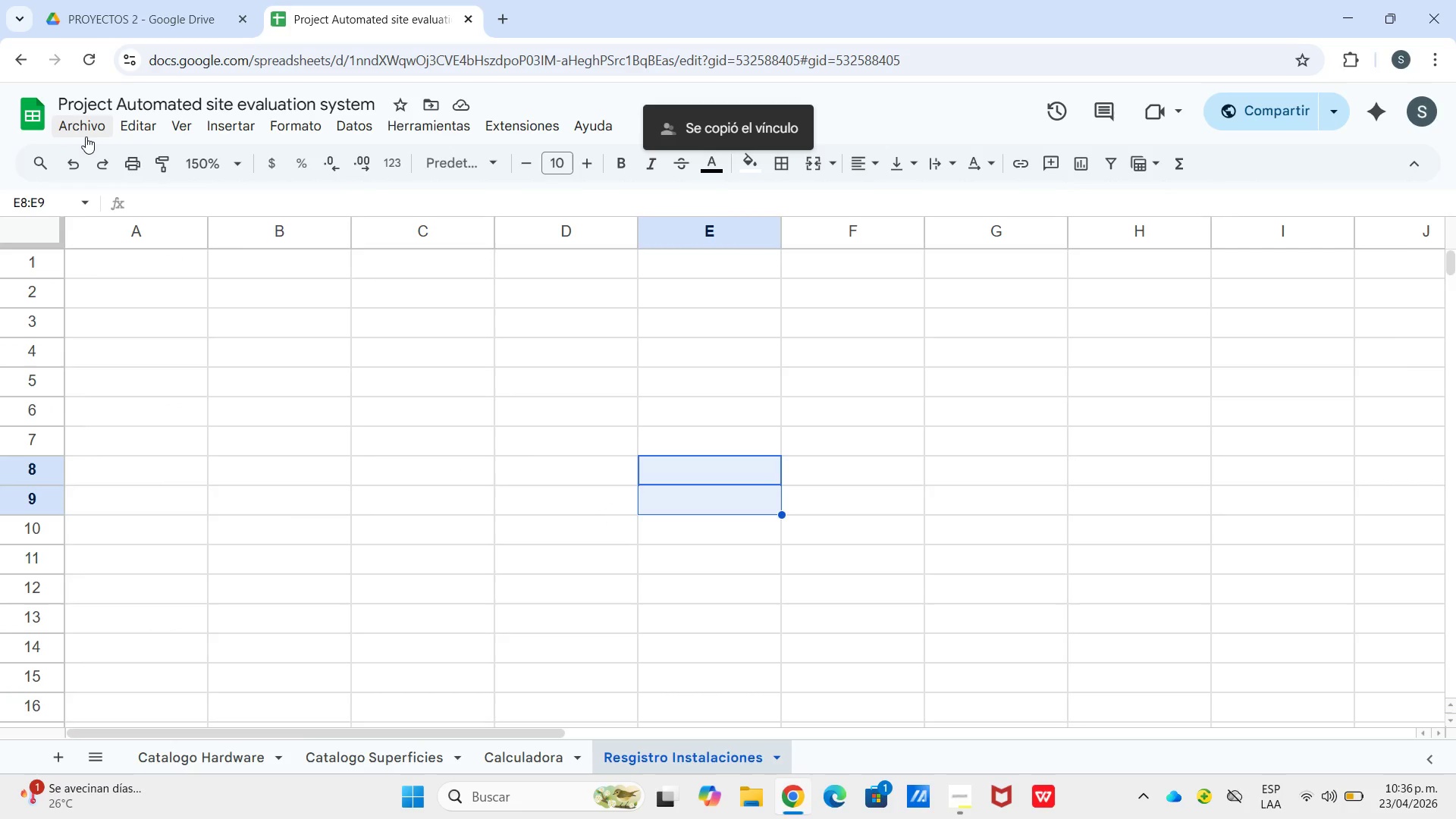 
left_click([84, 133])
 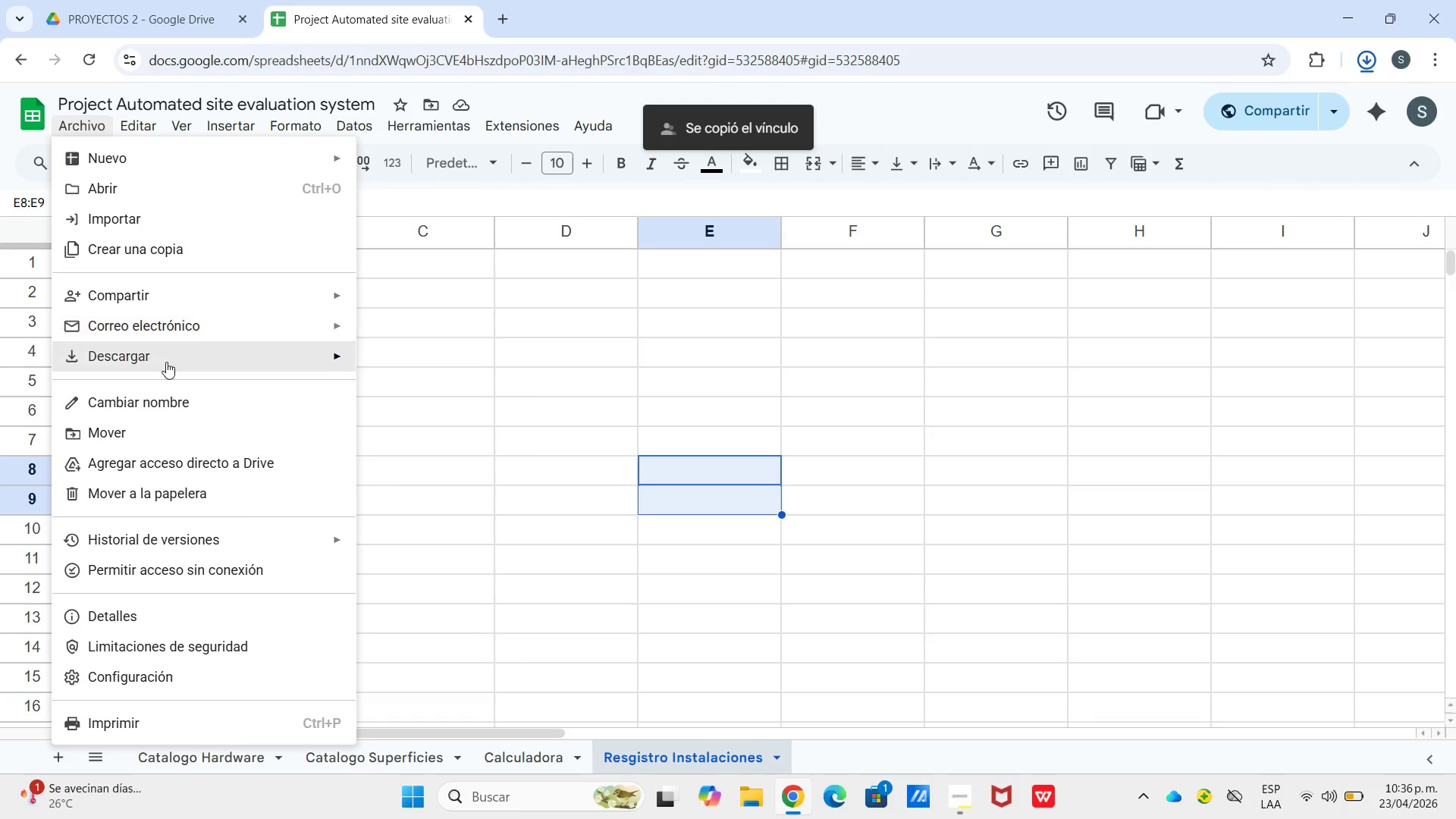 
left_click([166, 362])
 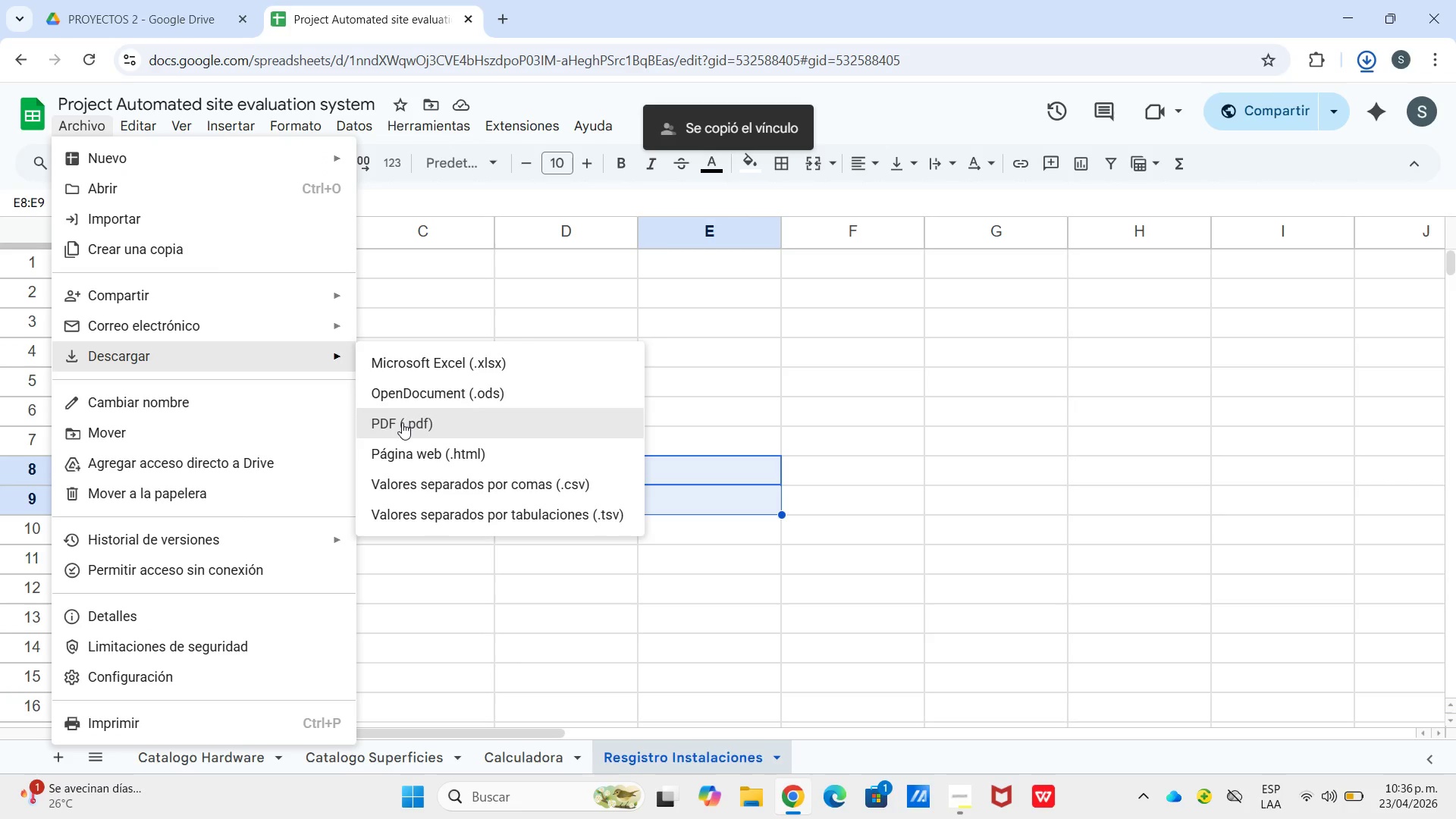 
left_click([402, 422])
 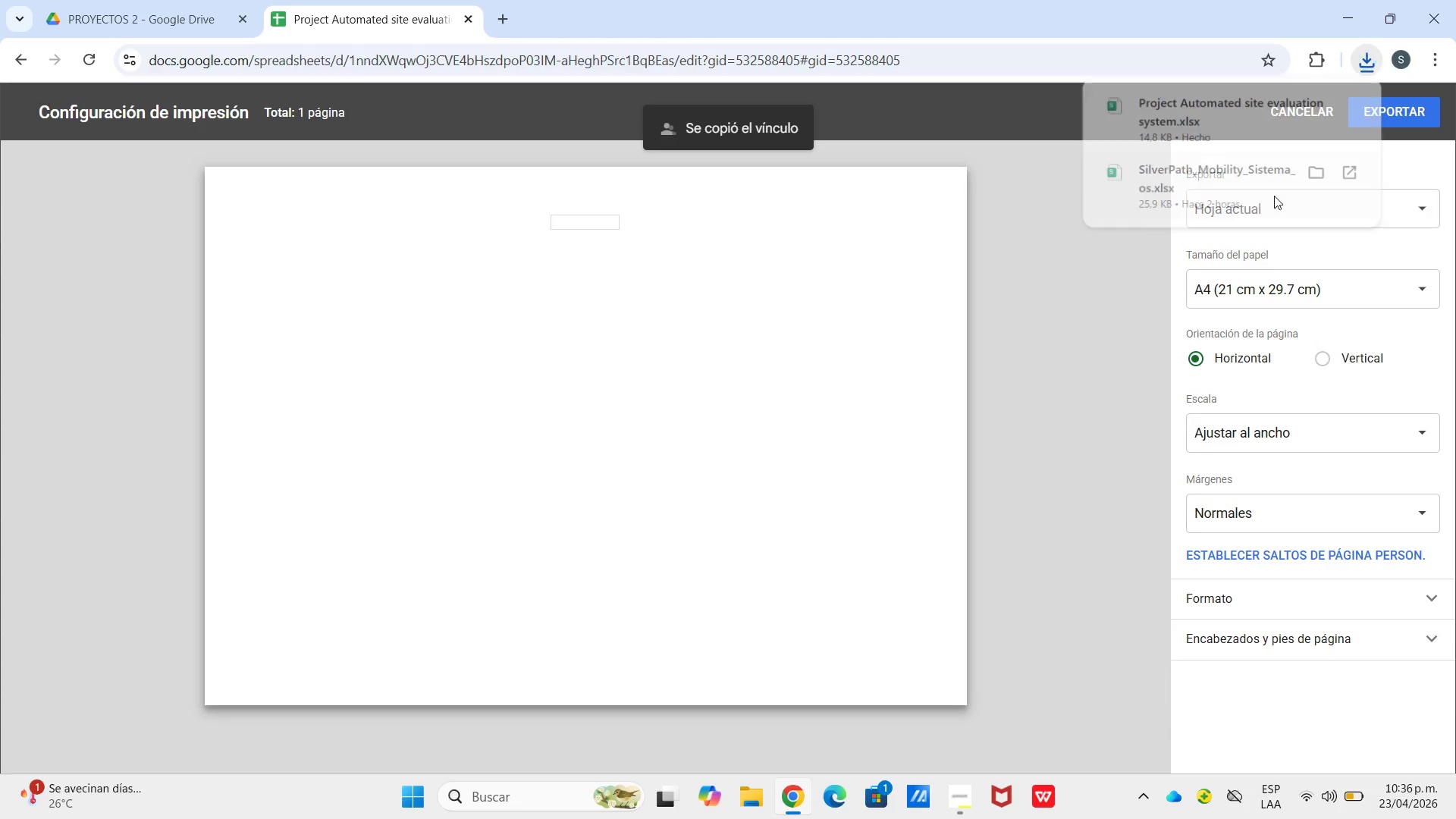 
left_click([1274, 221])
 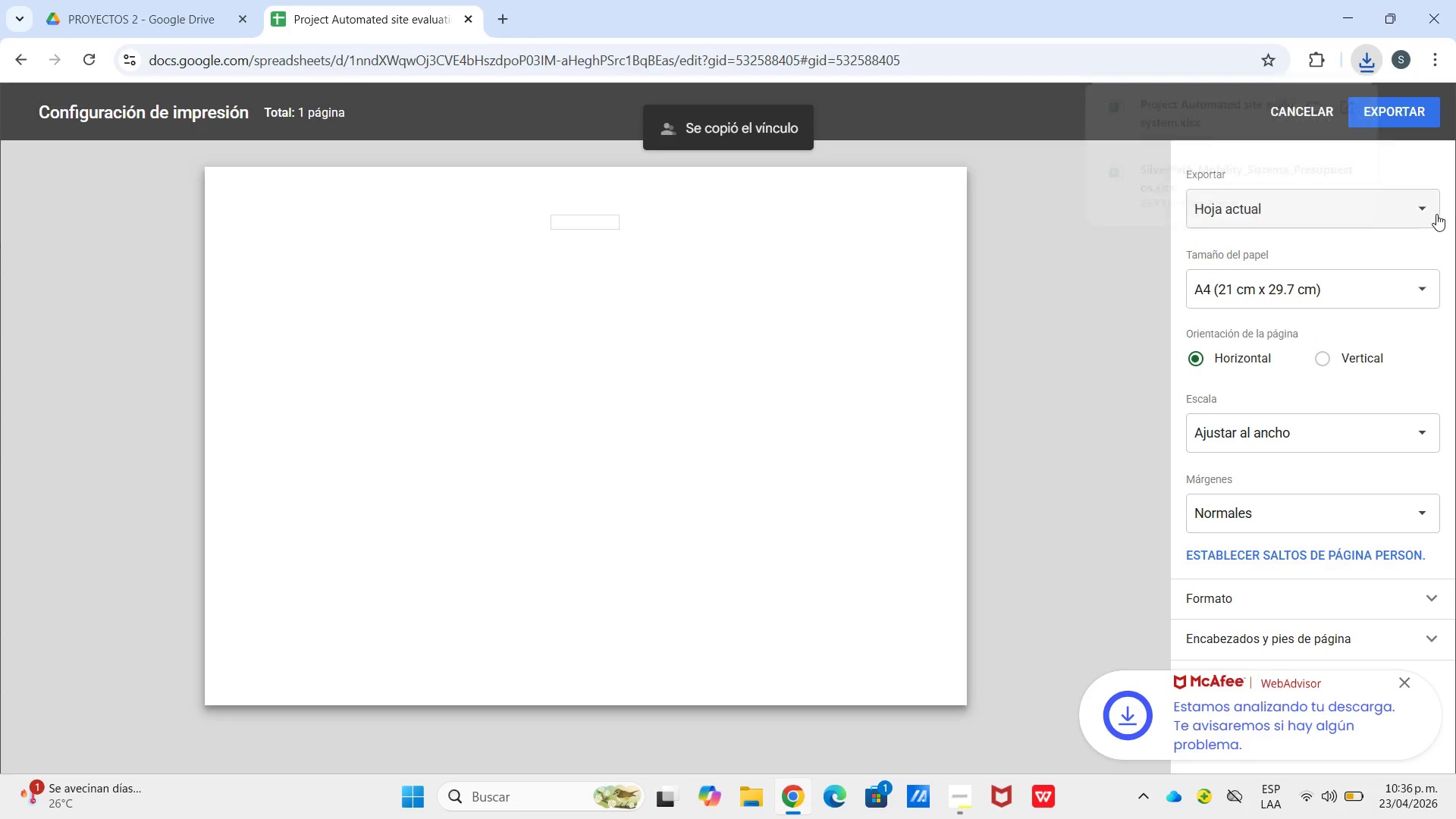 
double_click([1433, 212])
 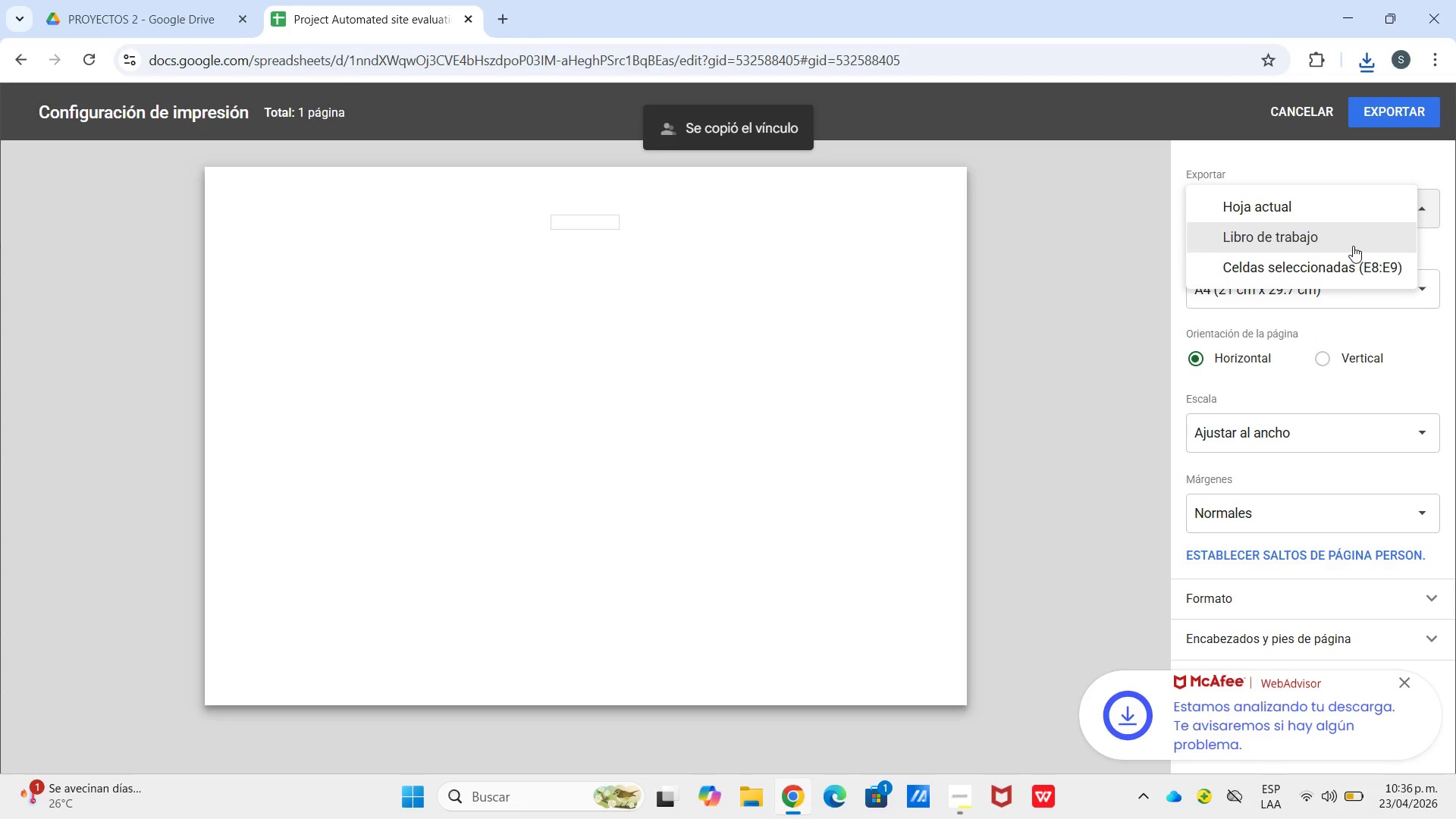 
left_click([1351, 243])
 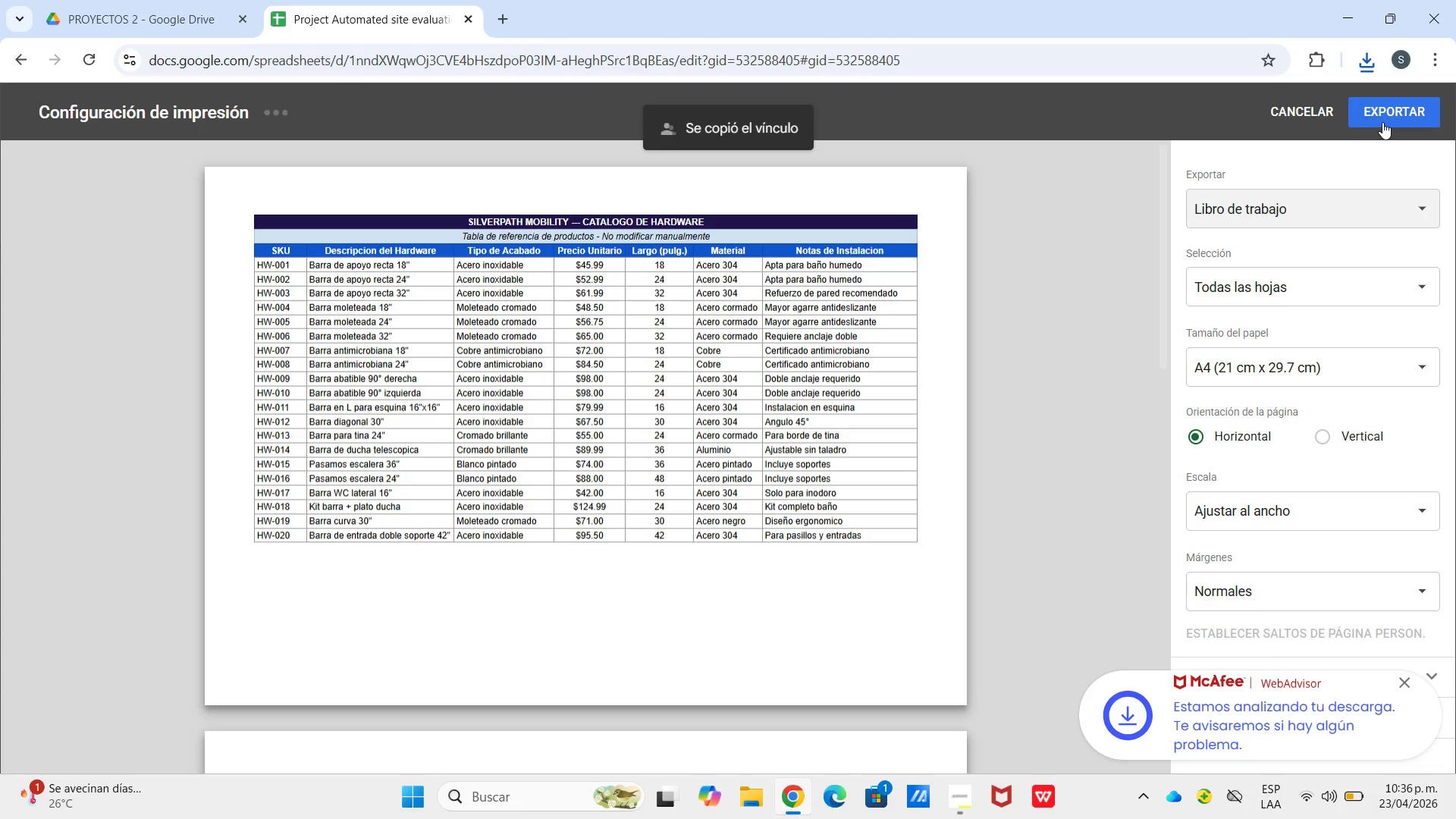 